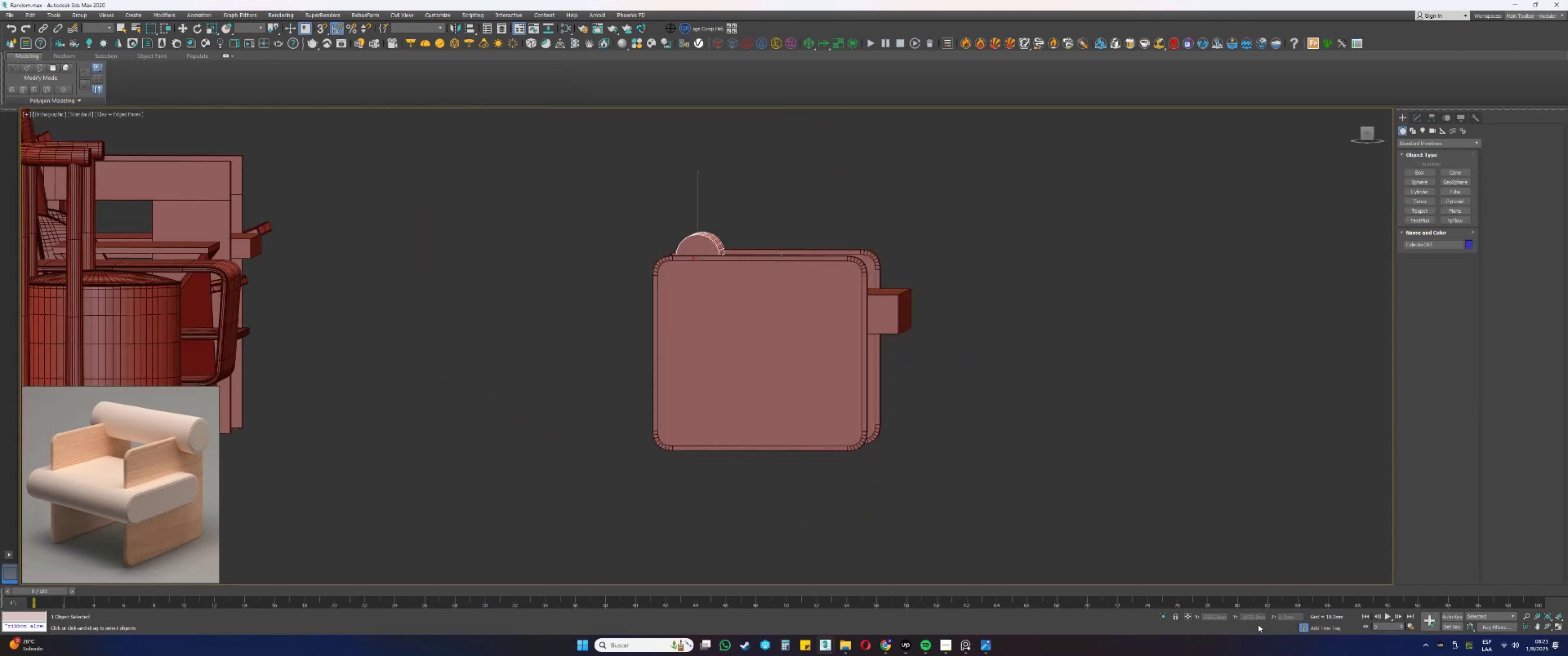 
key(W)
 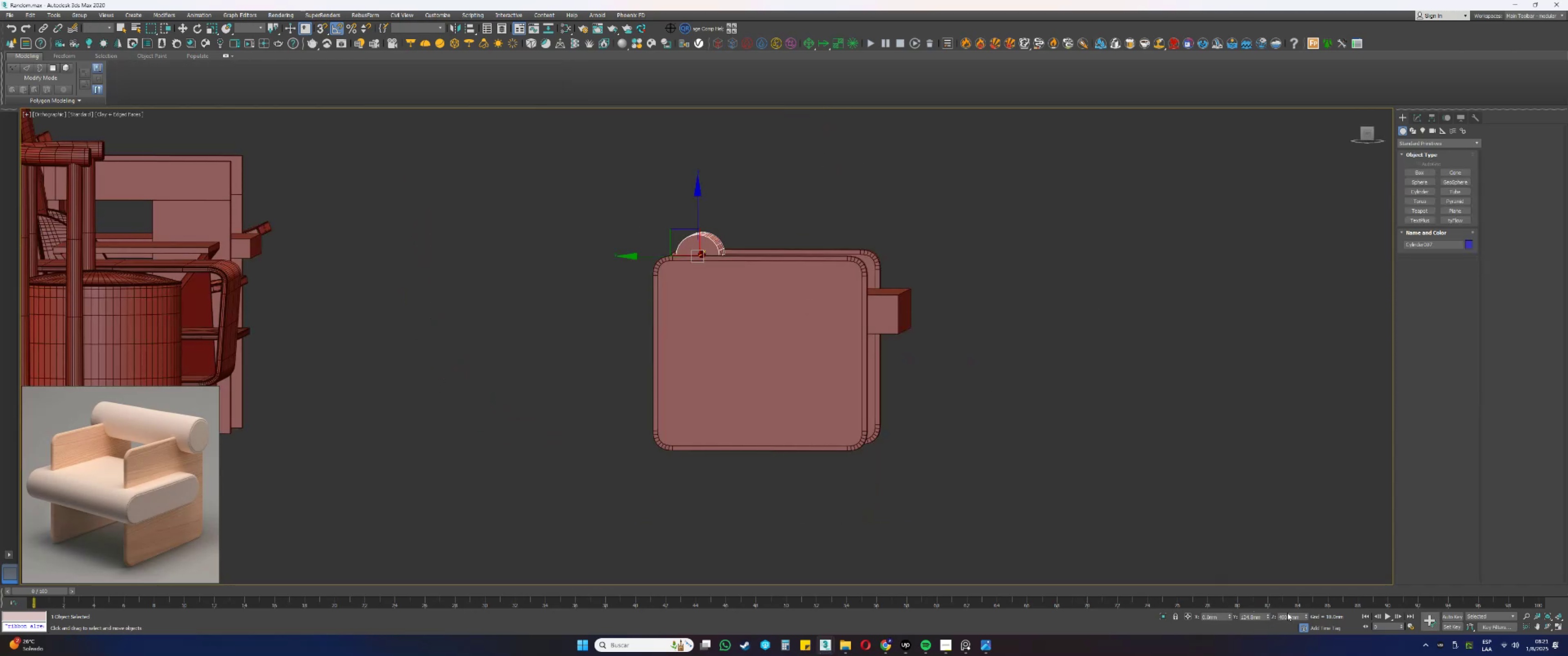 
right_click([1305, 615])
 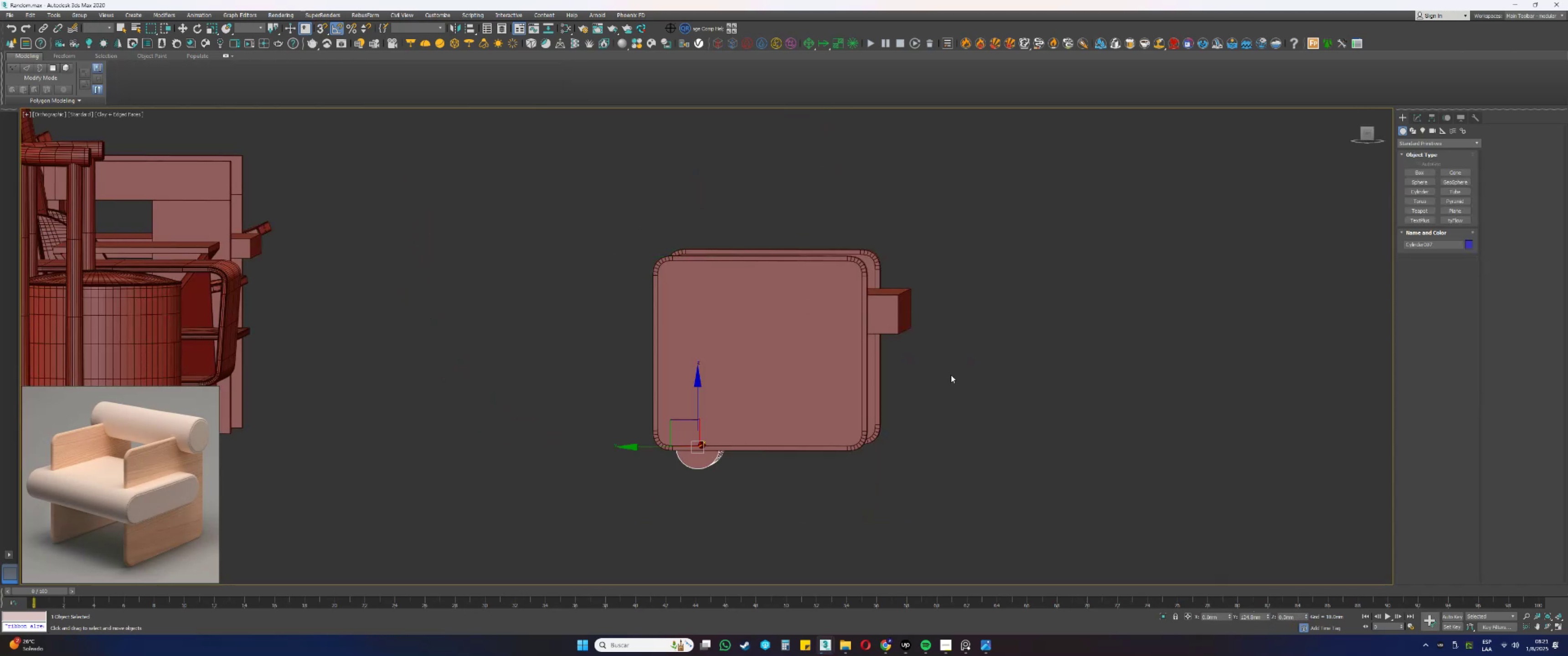 
key(Control+ControlLeft)
 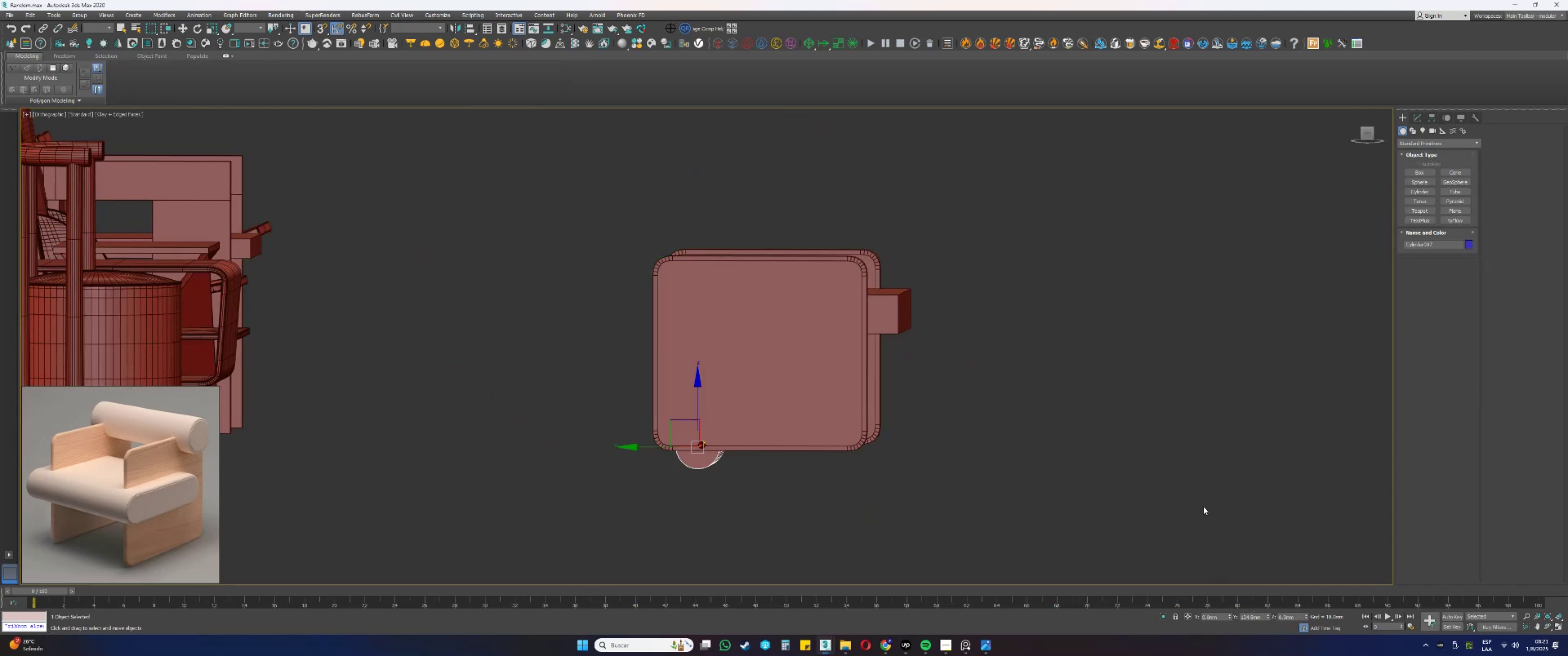 
key(Control+Z)
 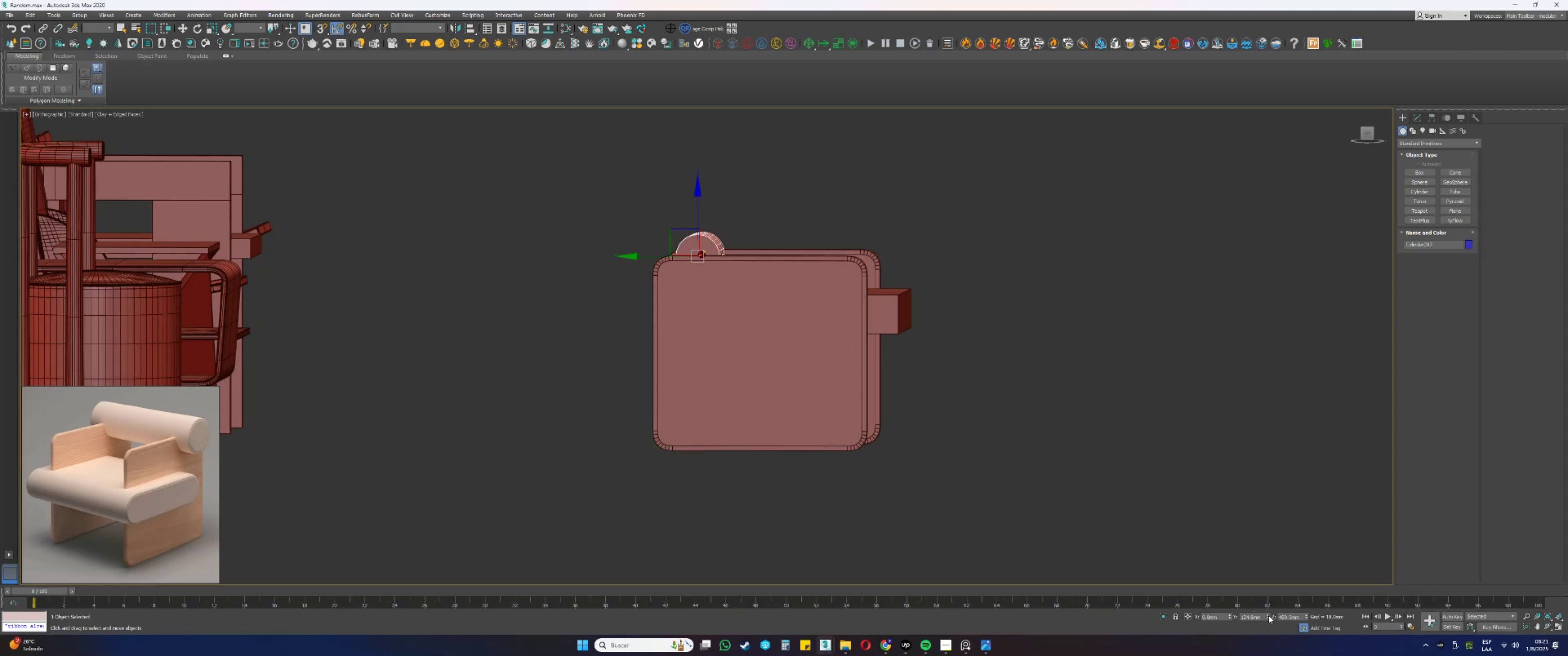 
hold_key(key=AltLeft, duration=0.35)
 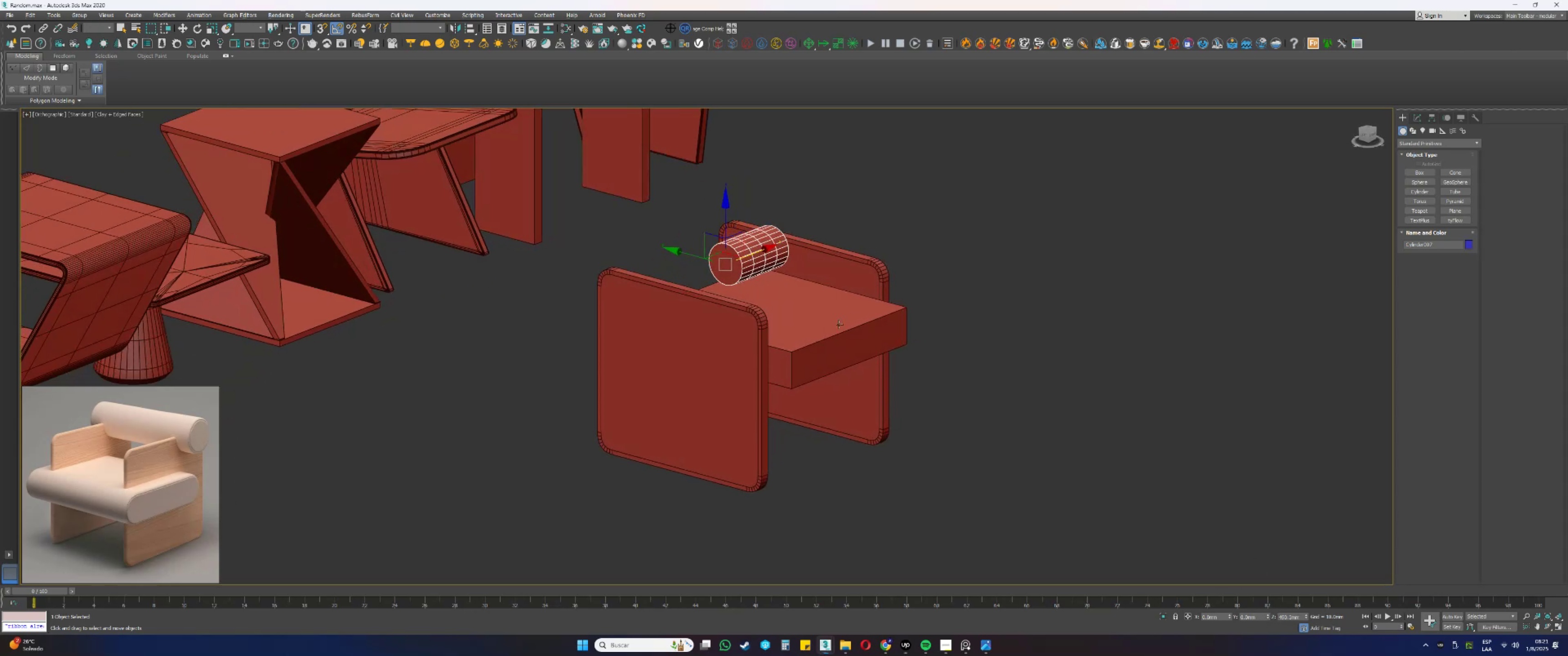 
key(Alt+AltLeft)
 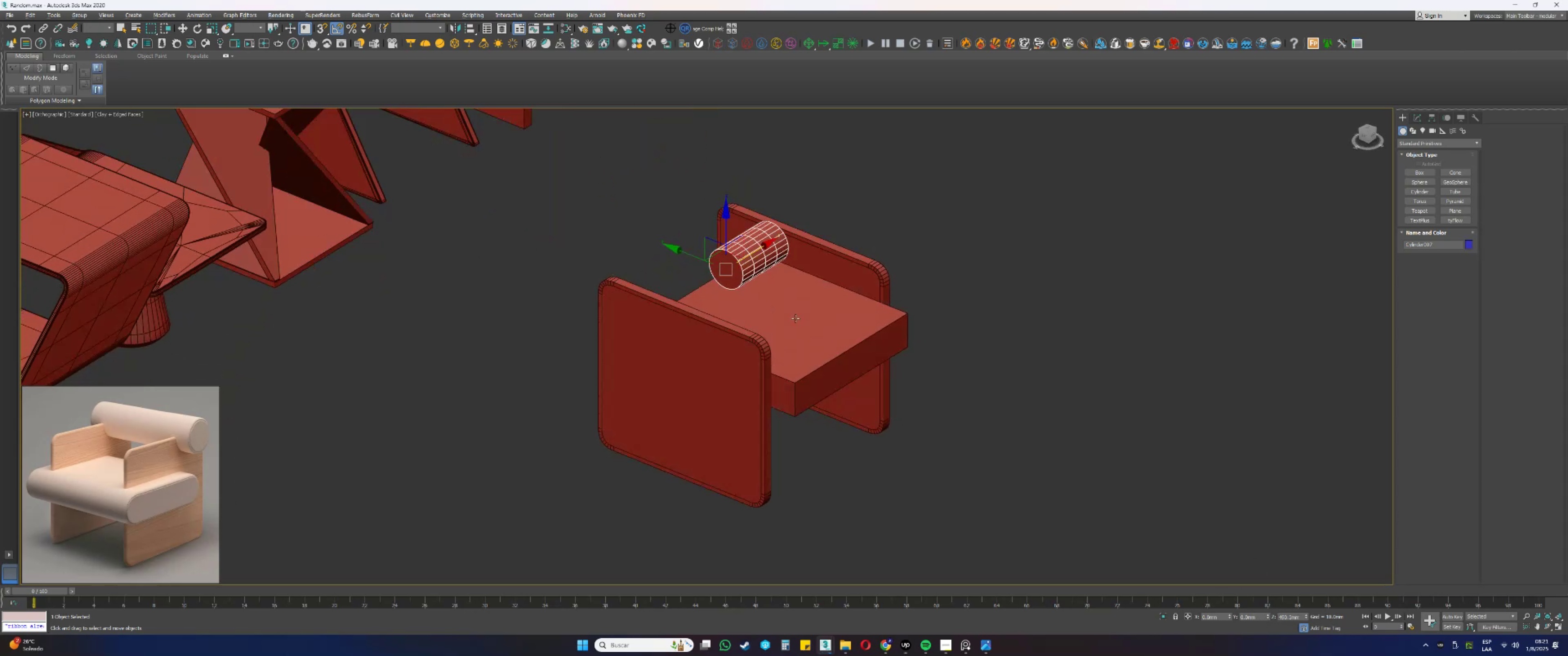 
key(Control+ControlLeft)
 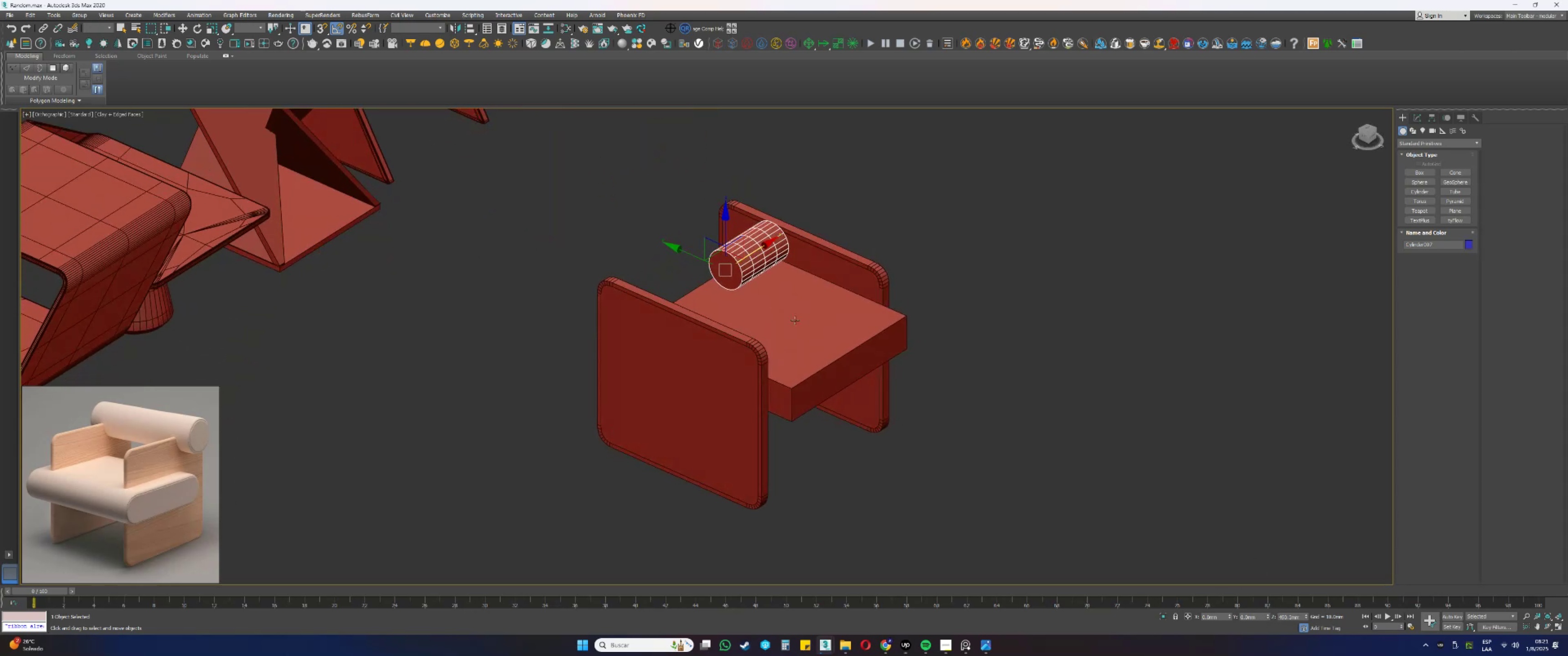 
key(Control+Z)
 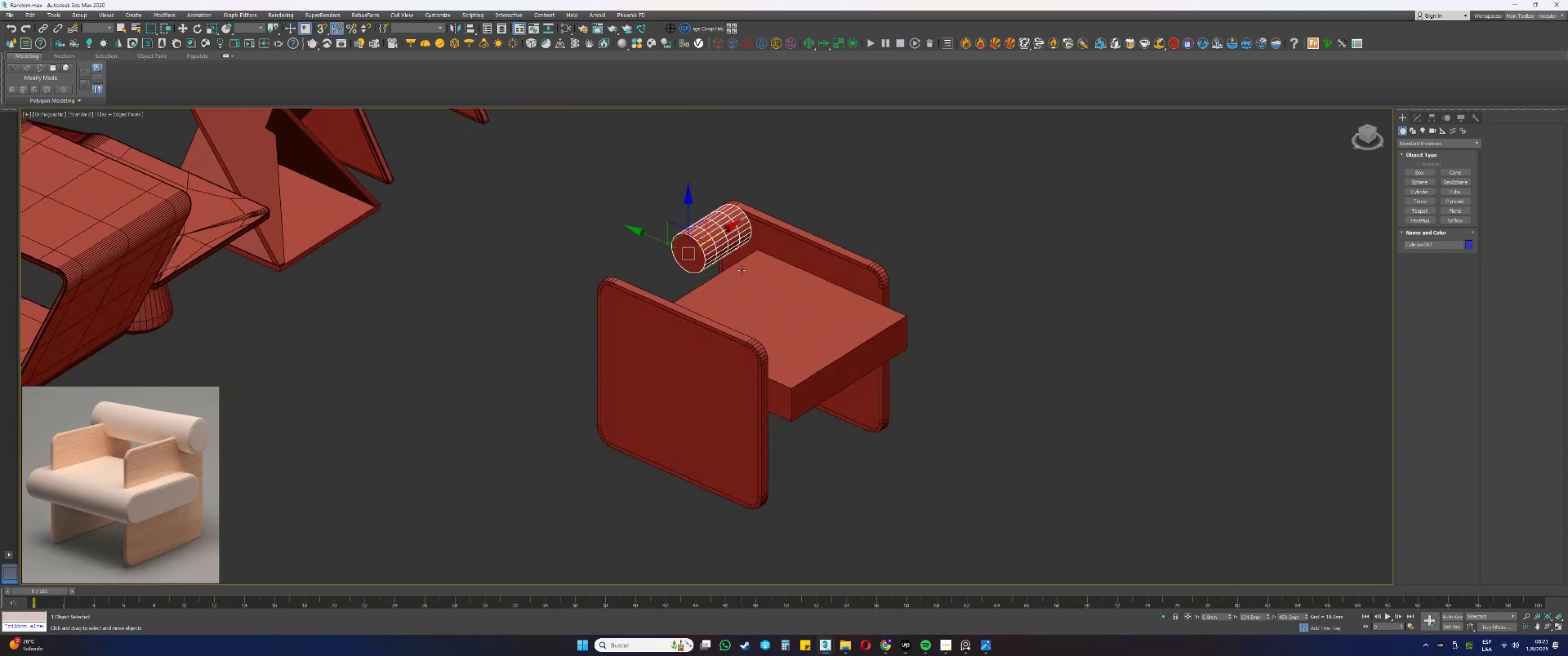 
key(Alt+AltLeft)
 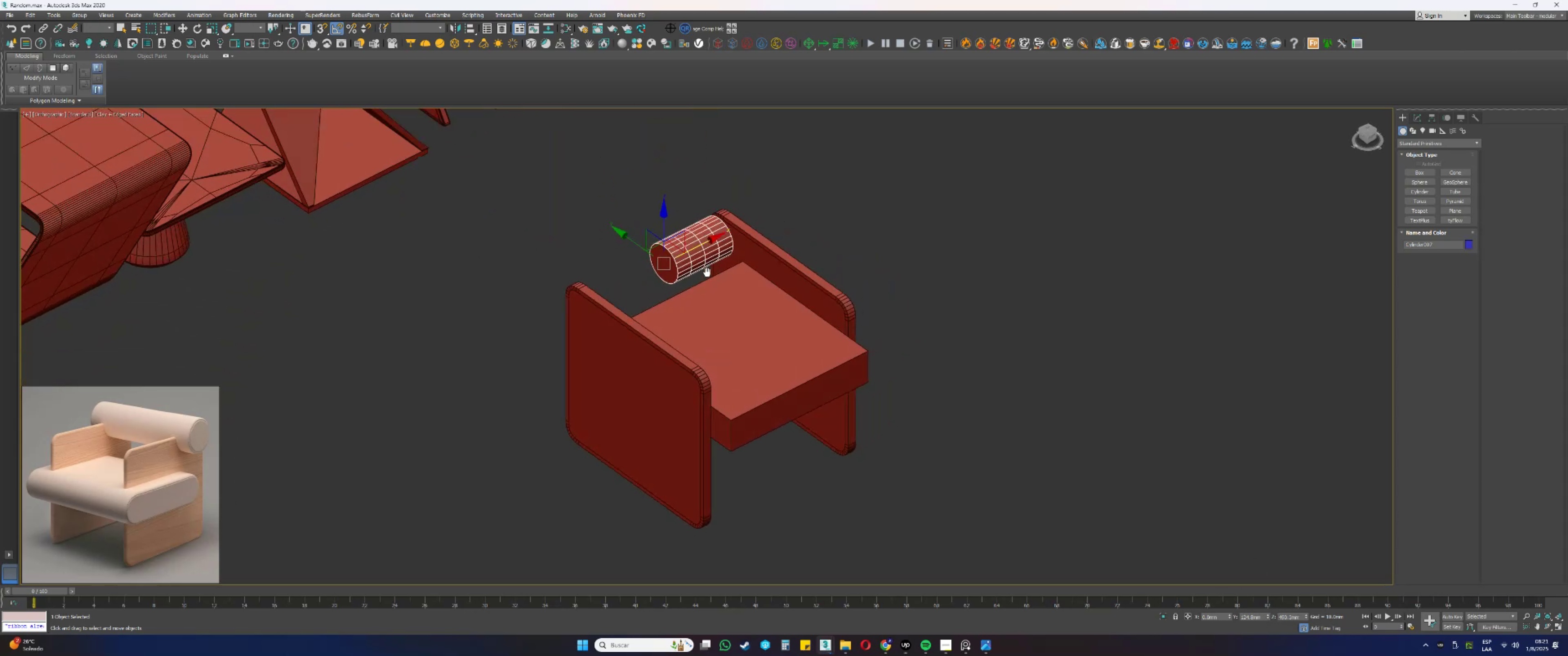 
key(Alt+AltLeft)
 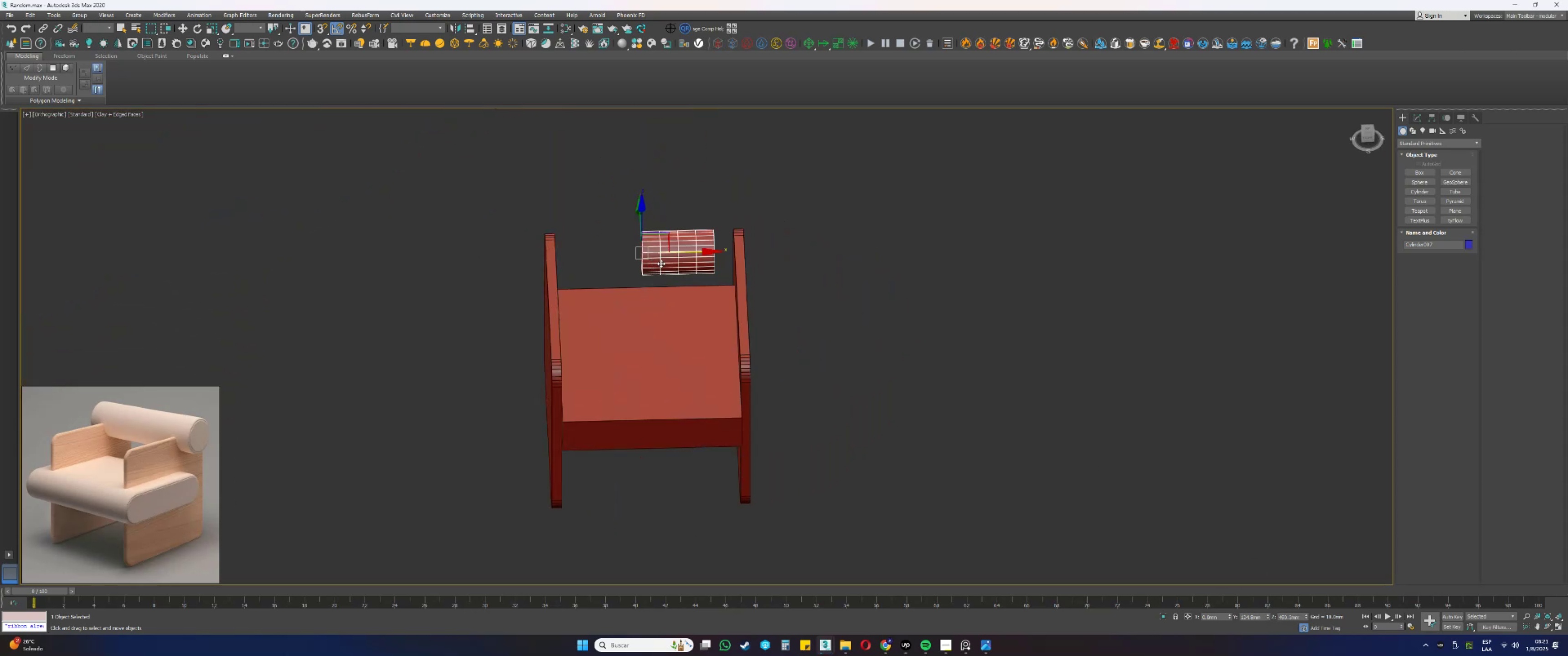 
key(Alt+AltLeft)
 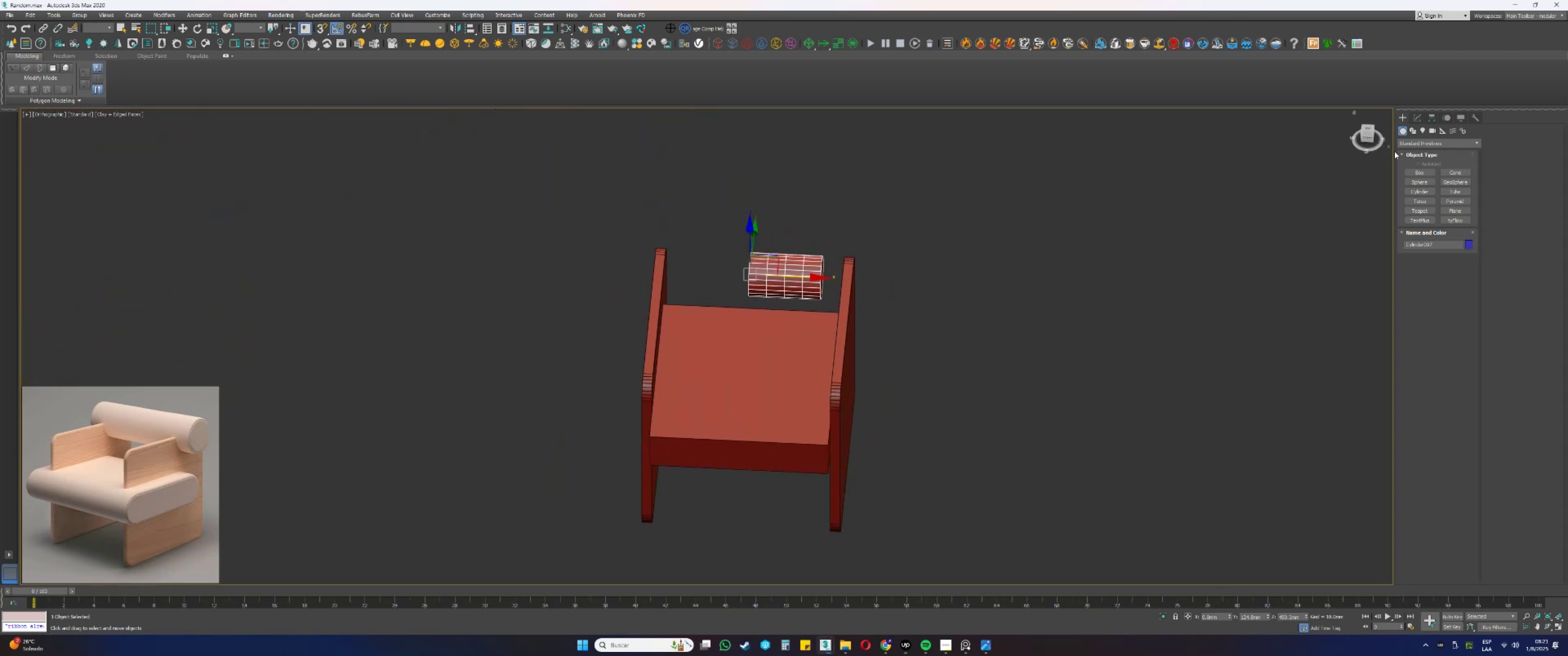 
left_click([1418, 115])
 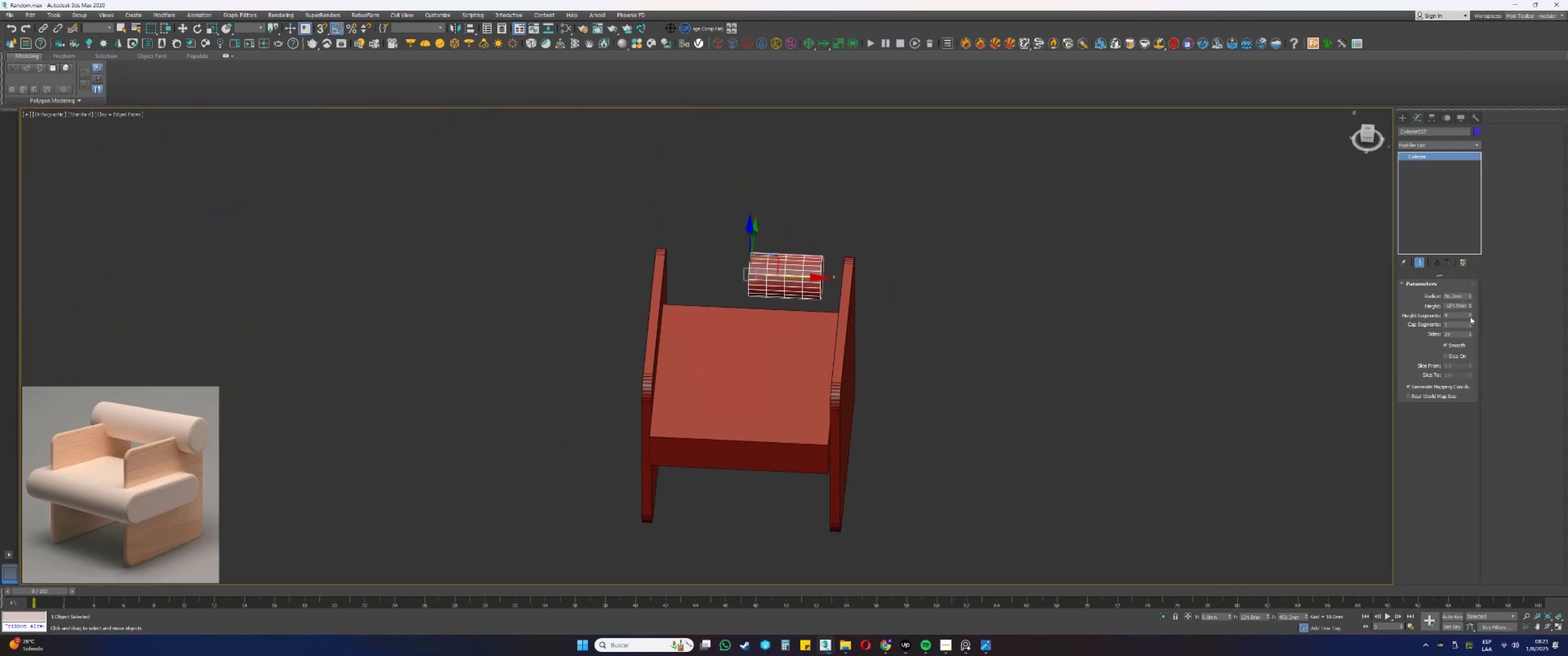 
right_click([1470, 317])
 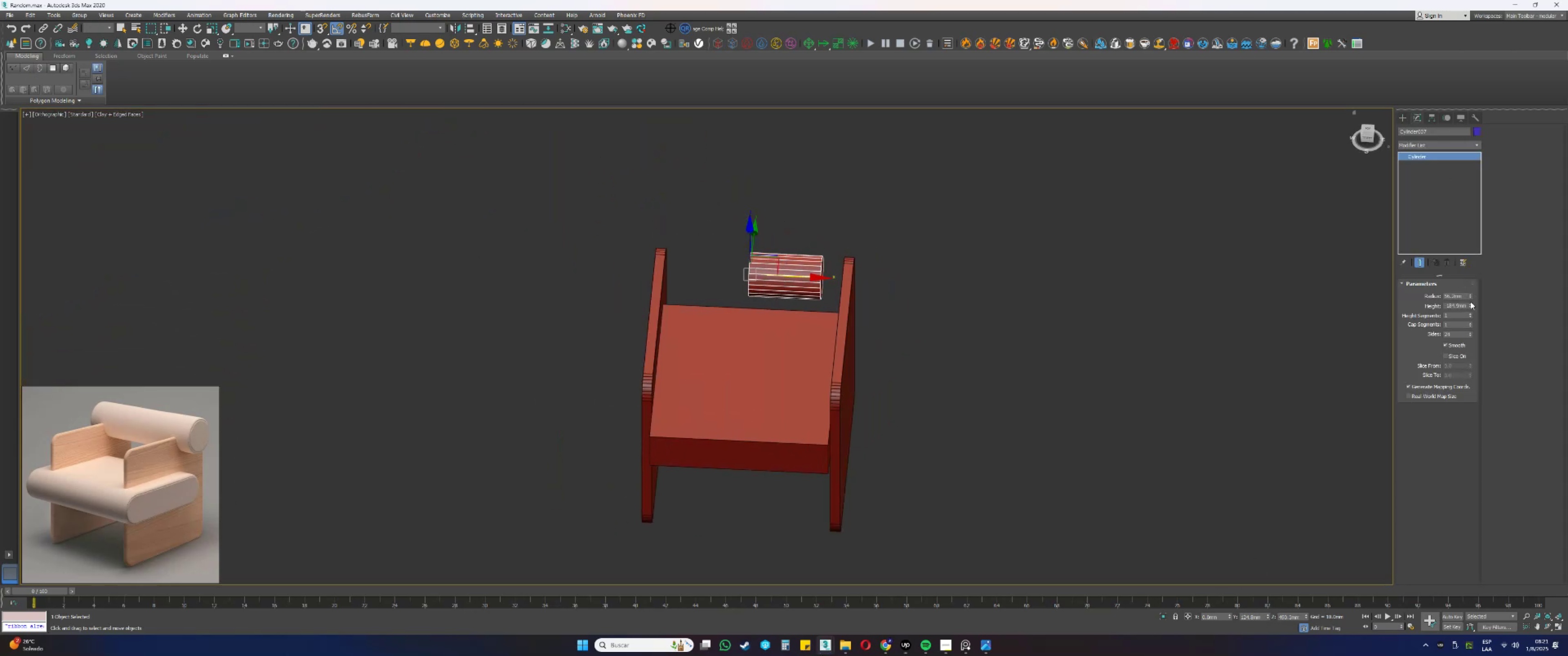 
right_click([1470, 304])
 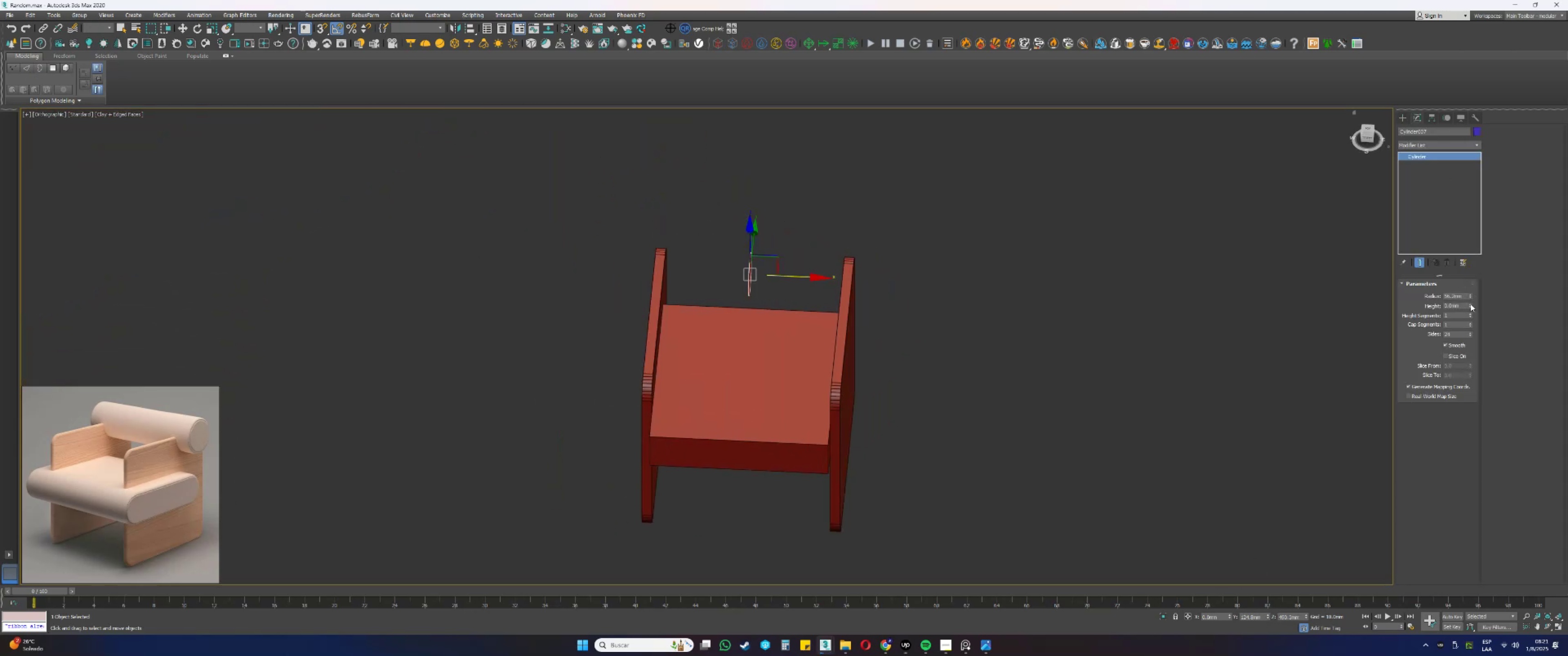 
left_click_drag(start_coordinate=[1471, 304], to_coordinate=[1279, 459])
 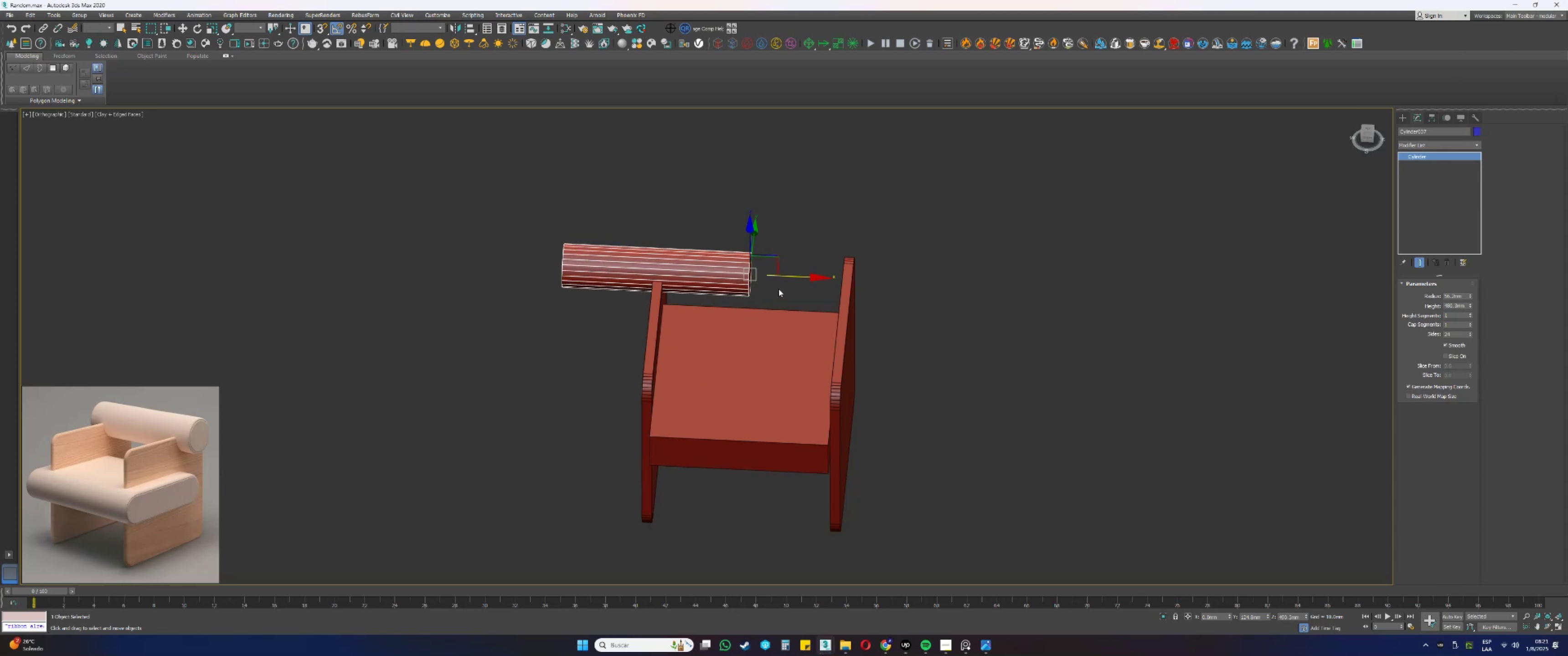 
left_click_drag(start_coordinate=[788, 278], to_coordinate=[884, 282])
 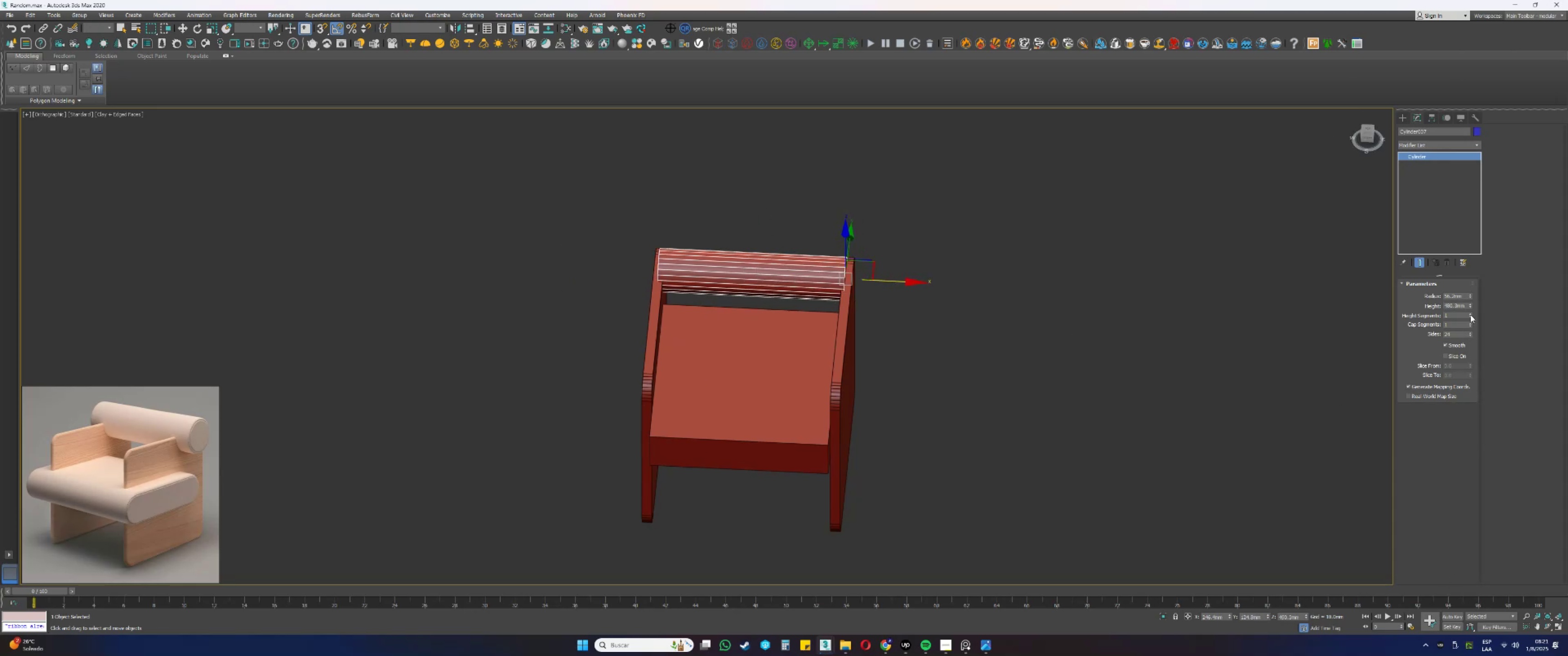 
left_click_drag(start_coordinate=[1470, 306], to_coordinate=[1470, 295])
 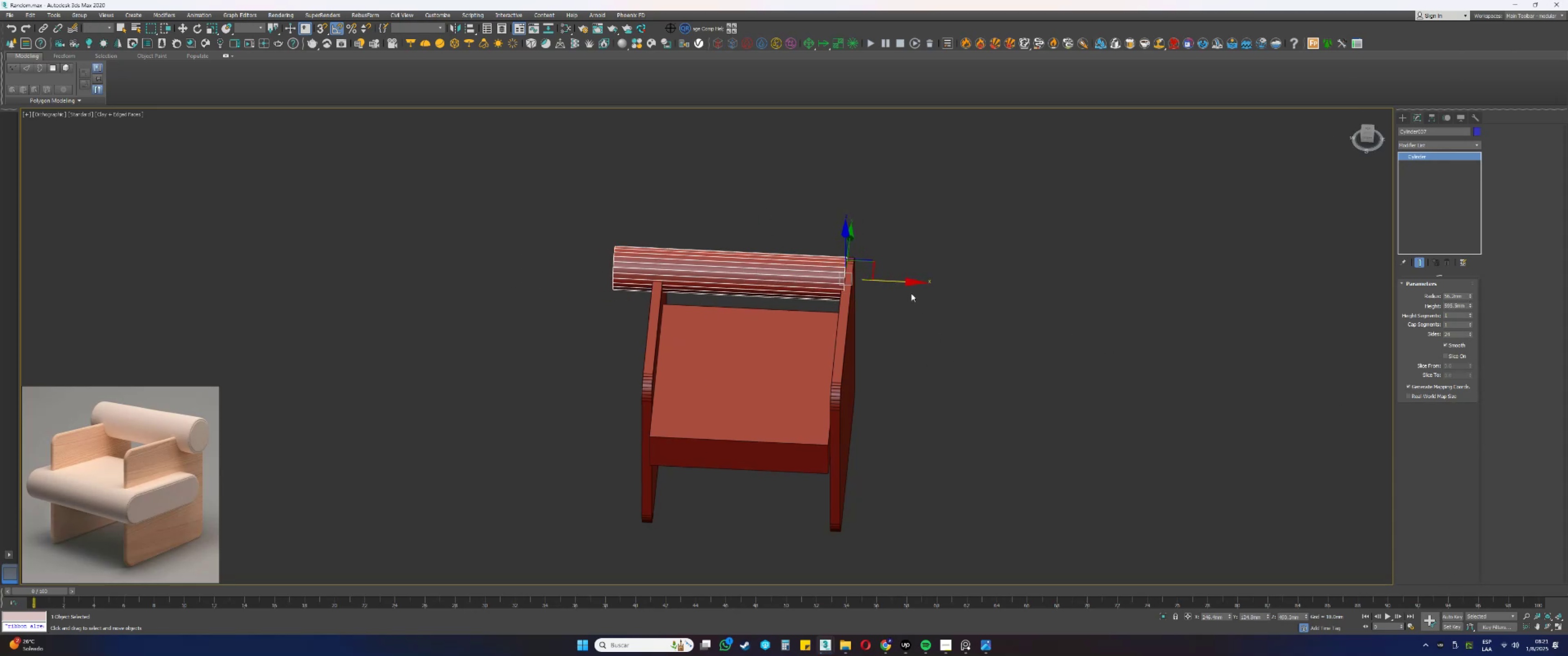 
left_click_drag(start_coordinate=[893, 282], to_coordinate=[913, 287])
 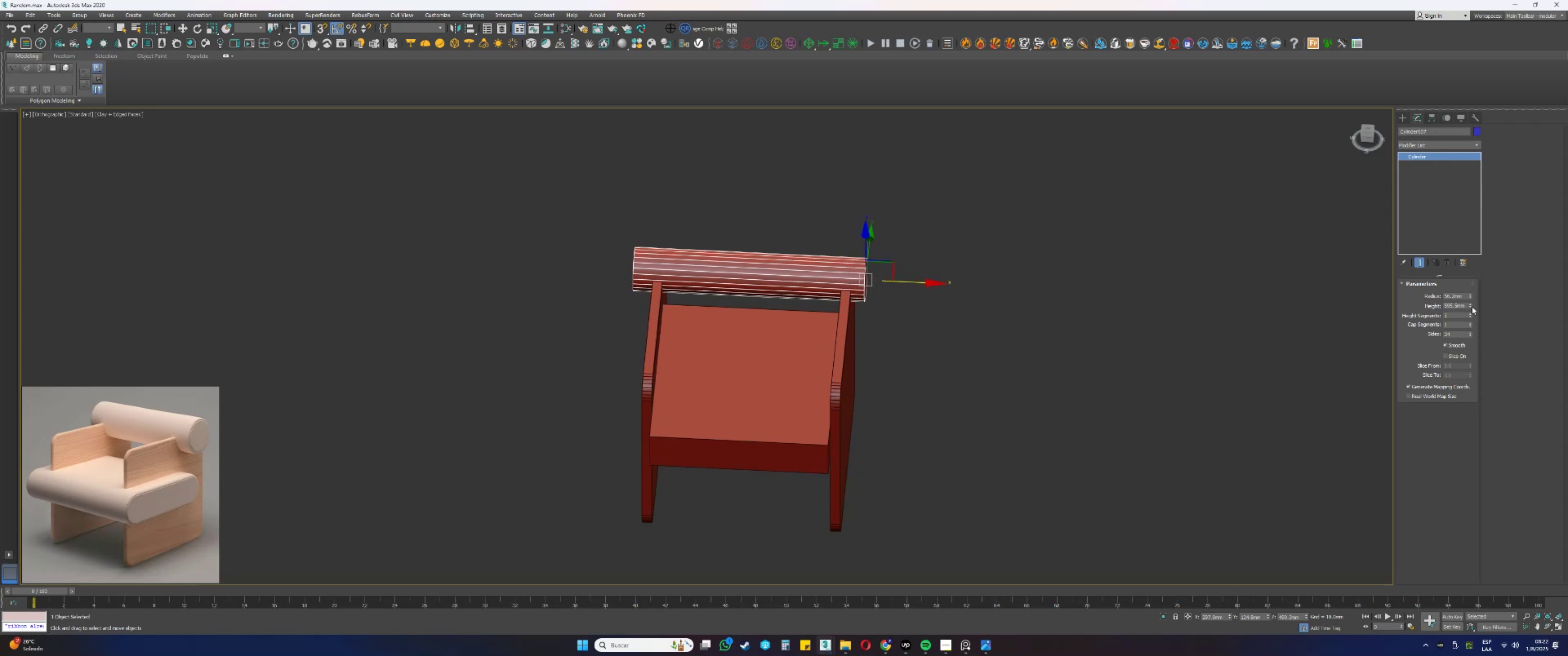 
double_click([1458, 307])
 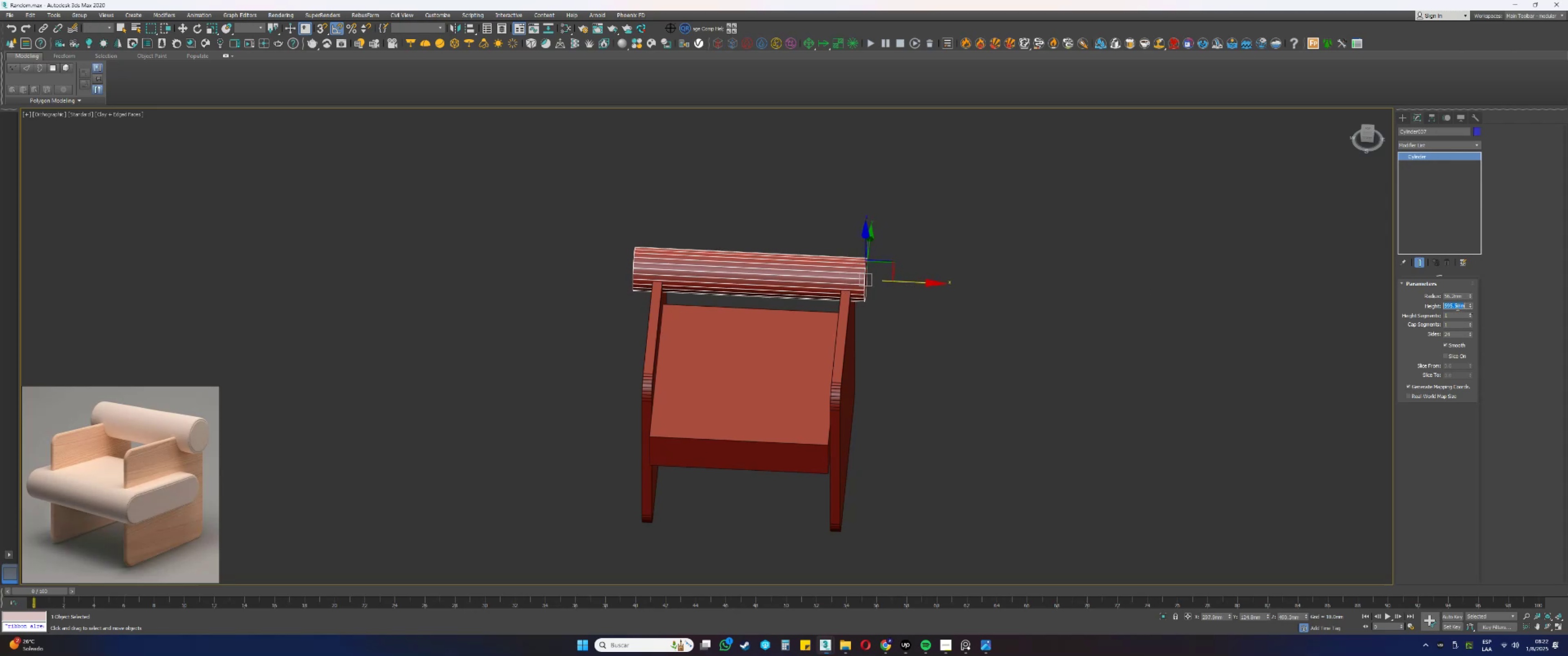 
key(Numpad7)
 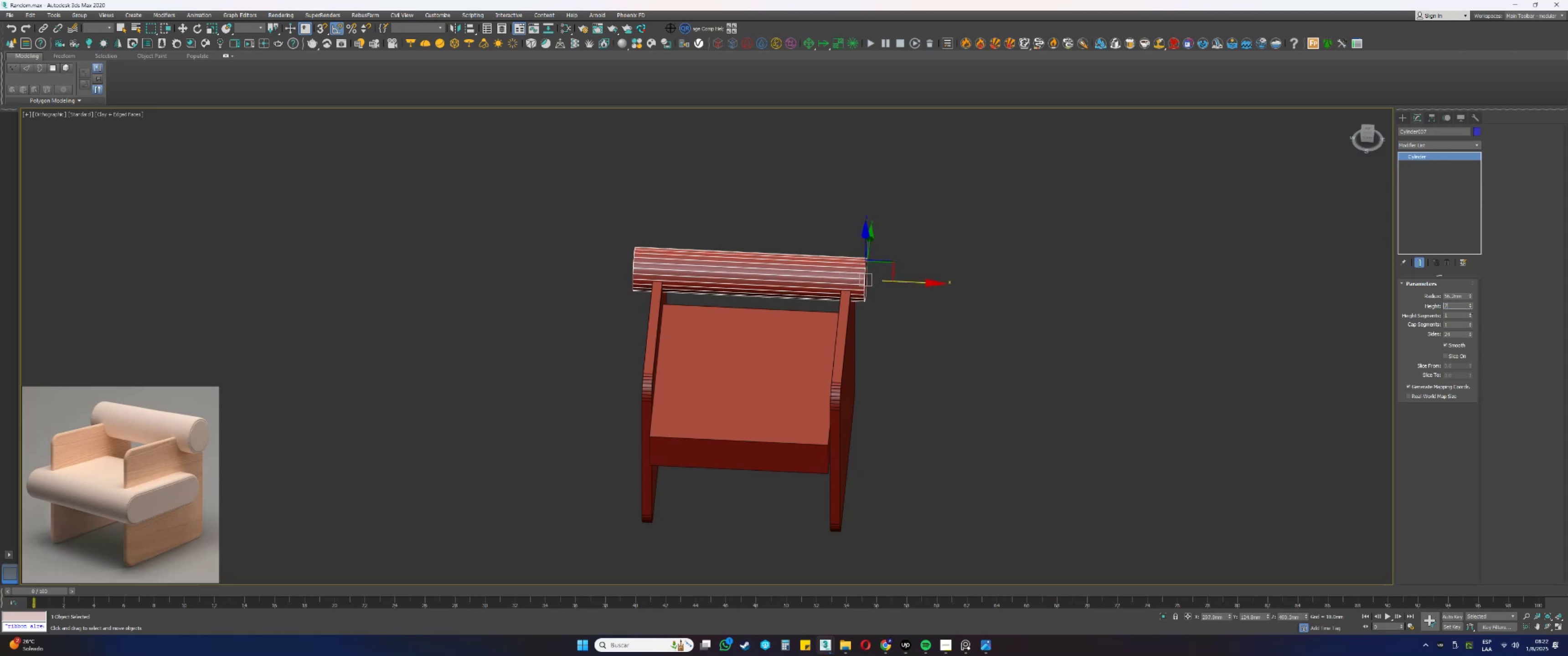 
key(Numpad0)
 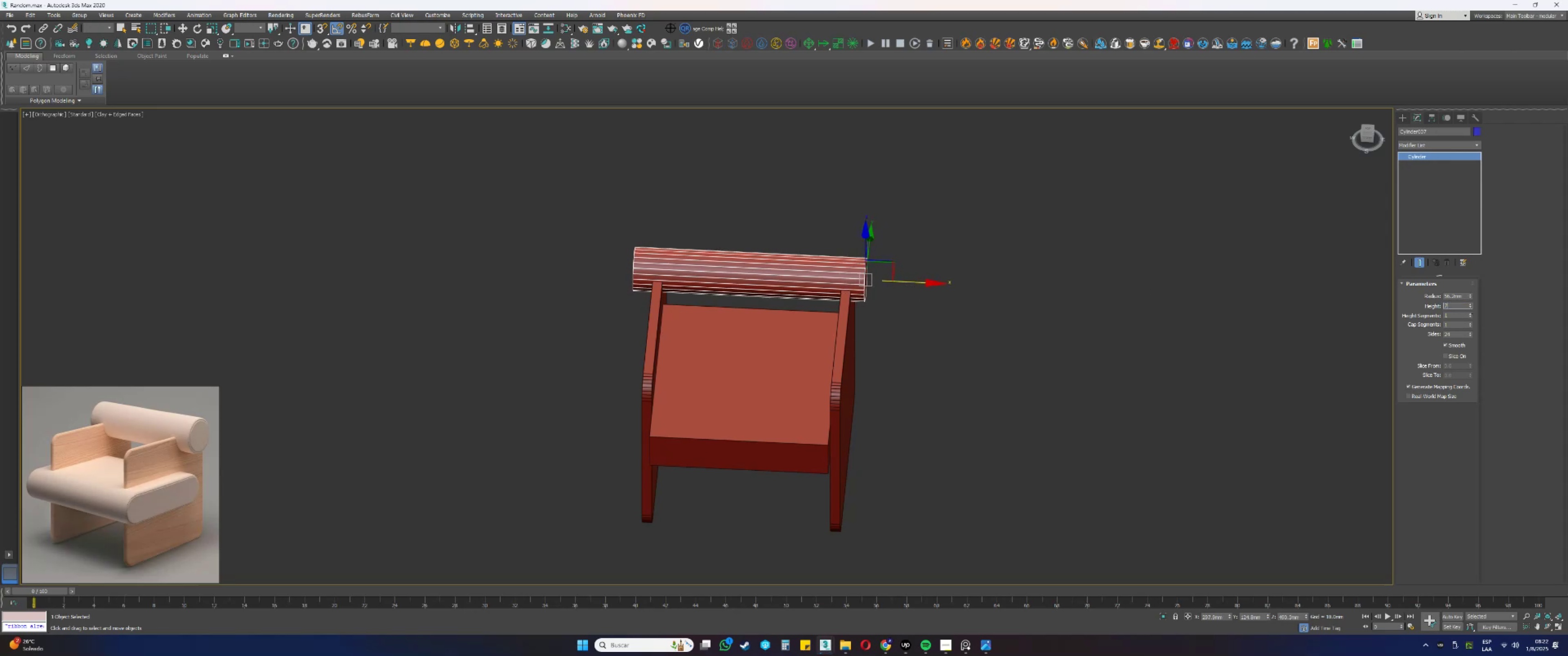 
key(Numpad0)
 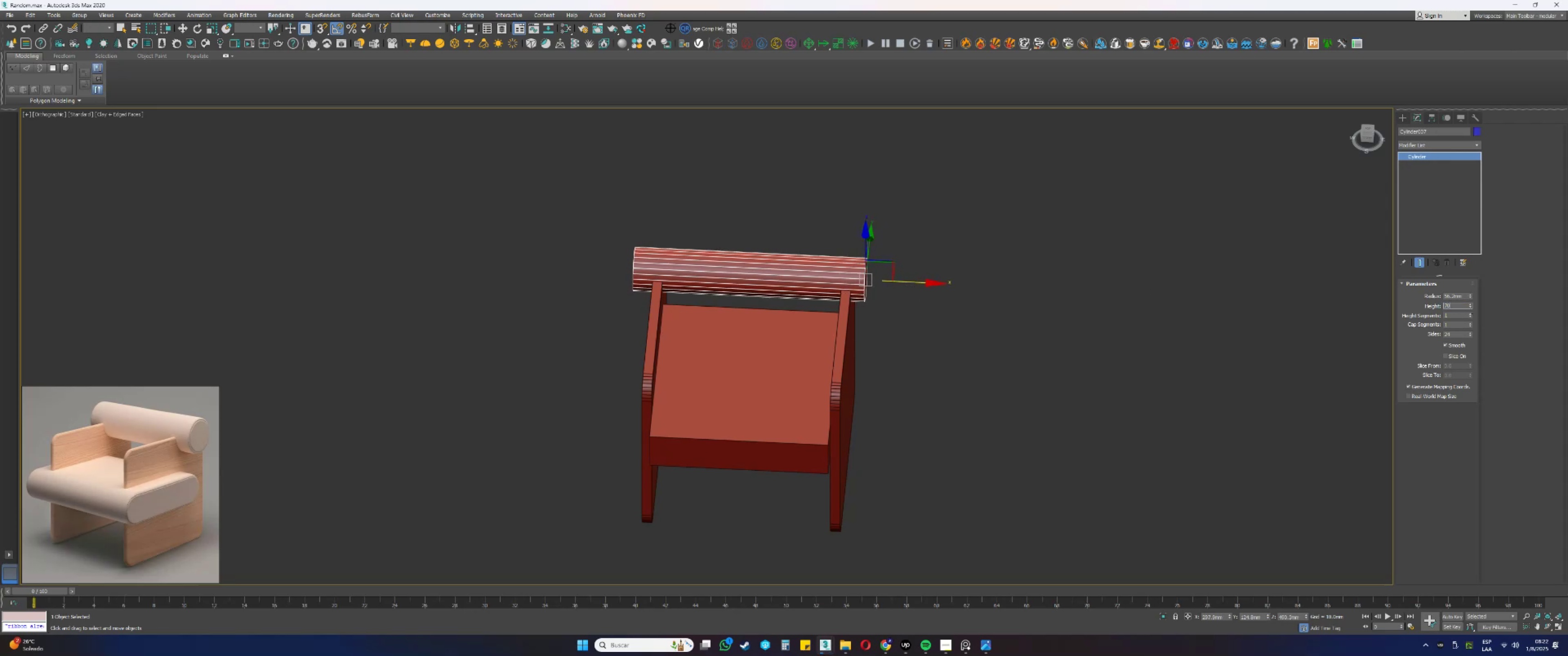 
key(NumpadEnter)
 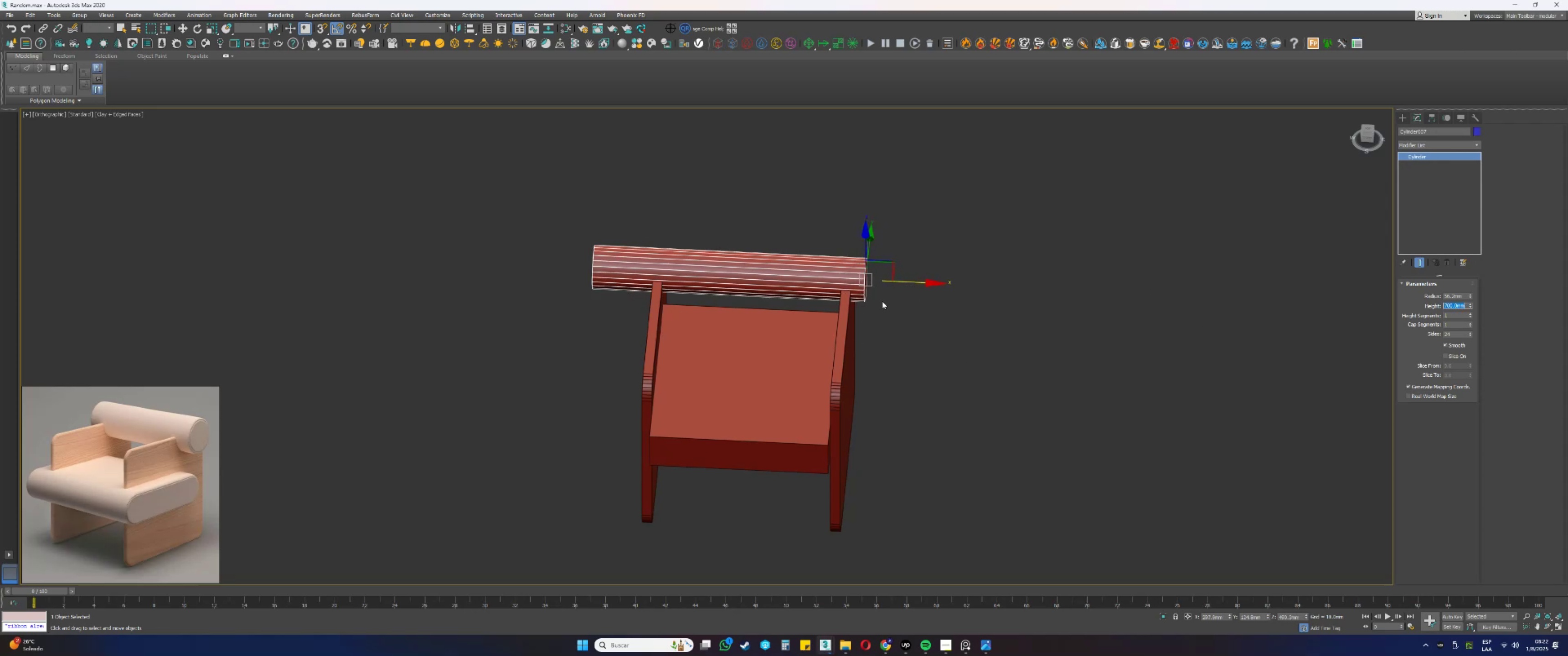 
left_click_drag(start_coordinate=[906, 280], to_coordinate=[928, 286])
 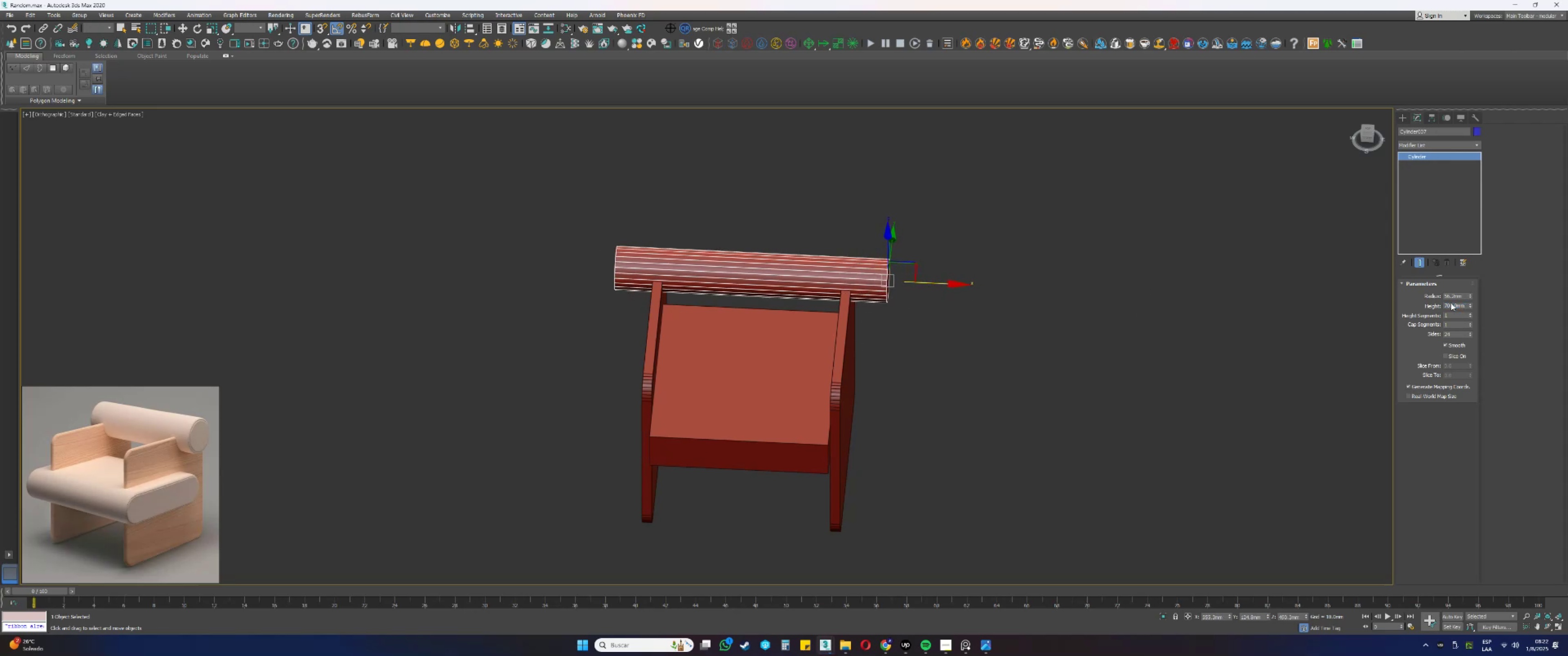 
double_click([1459, 306])
 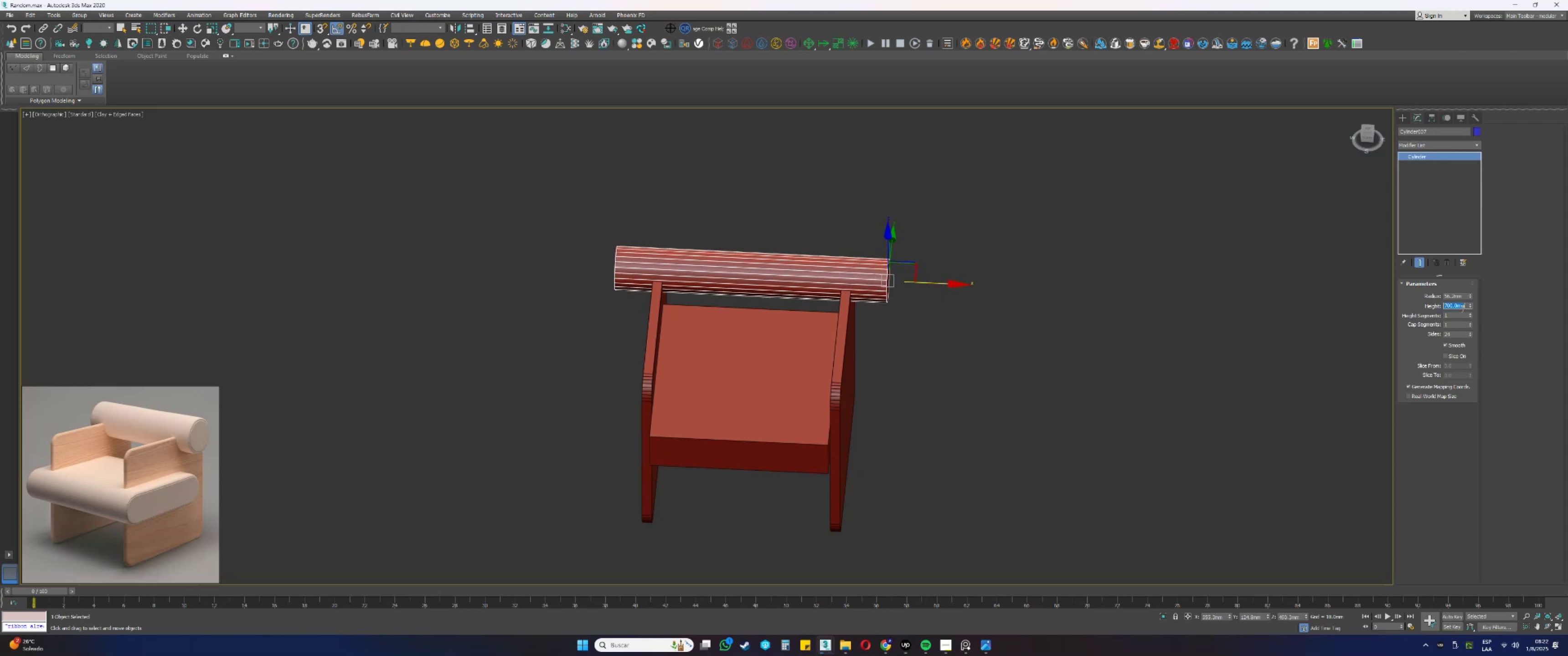 
key(Numpad6)
 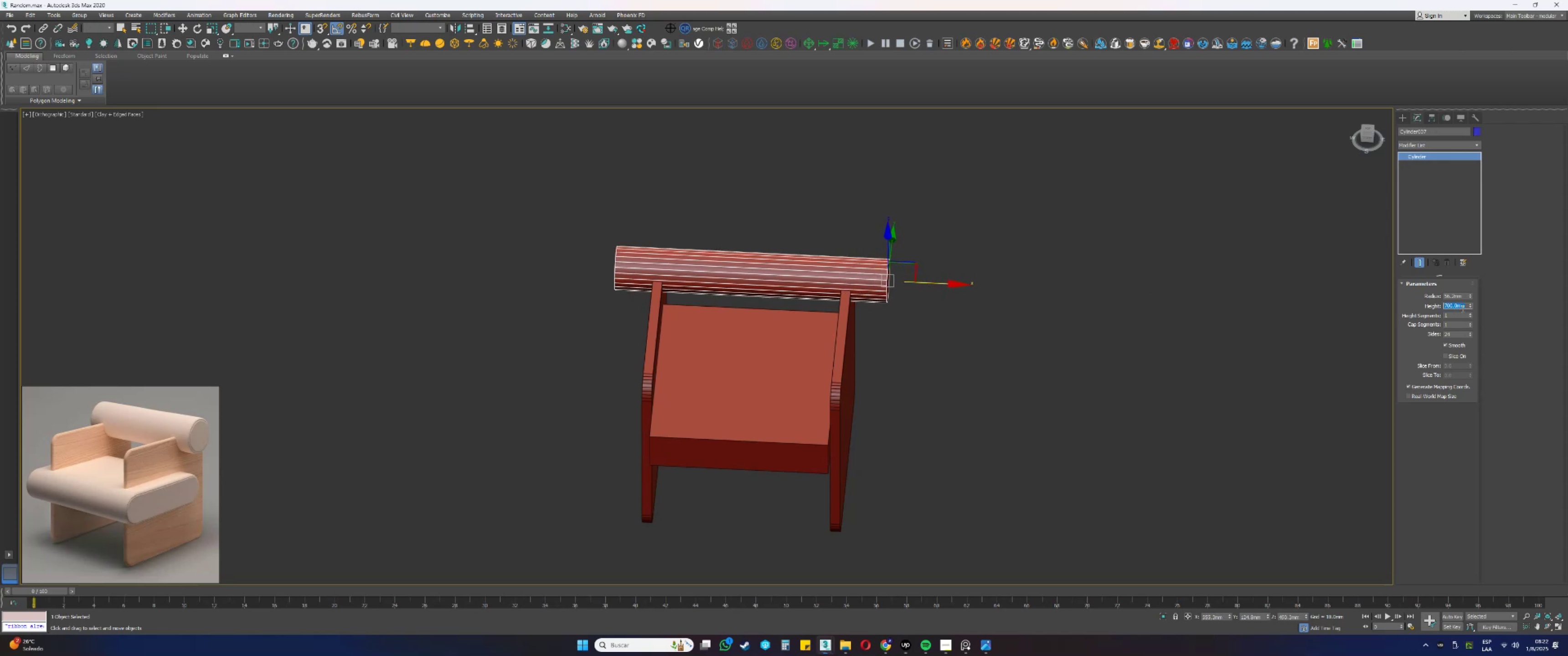 
key(Numpad5)
 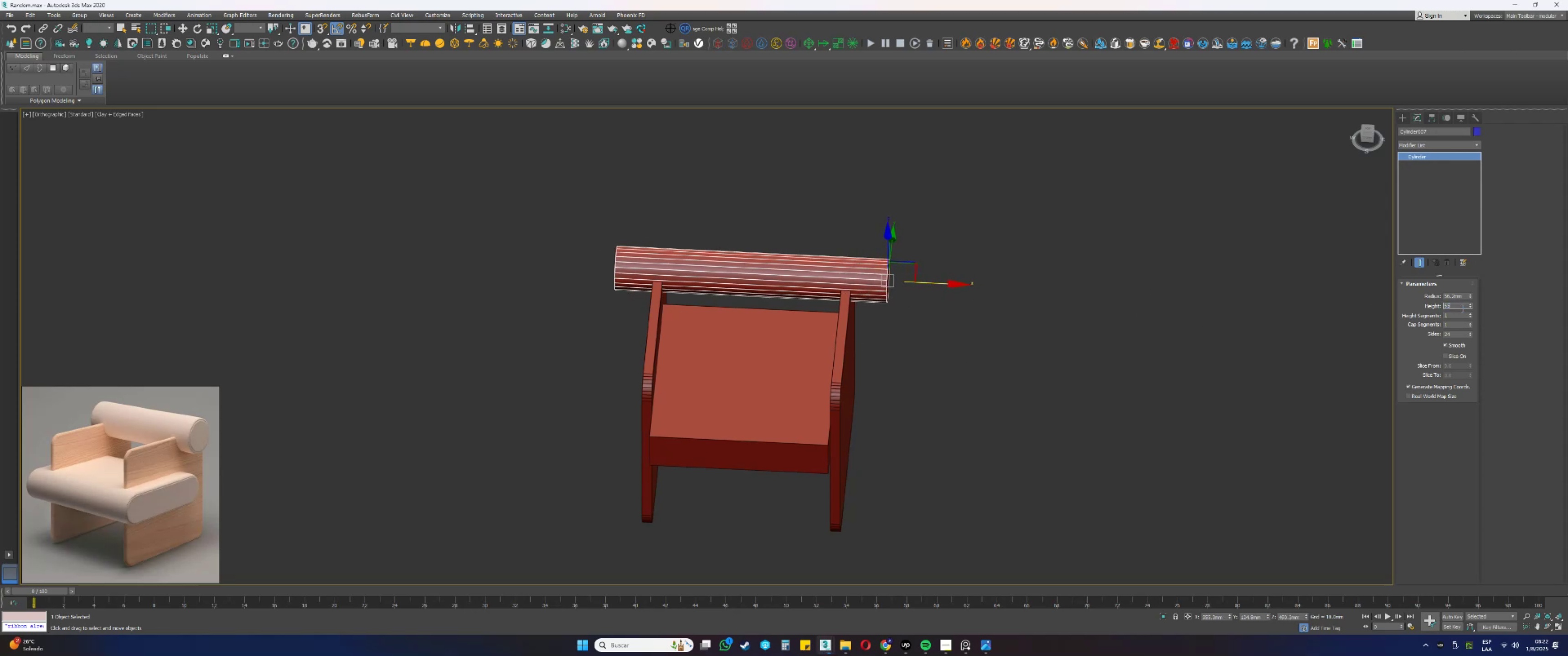 
key(Numpad0)
 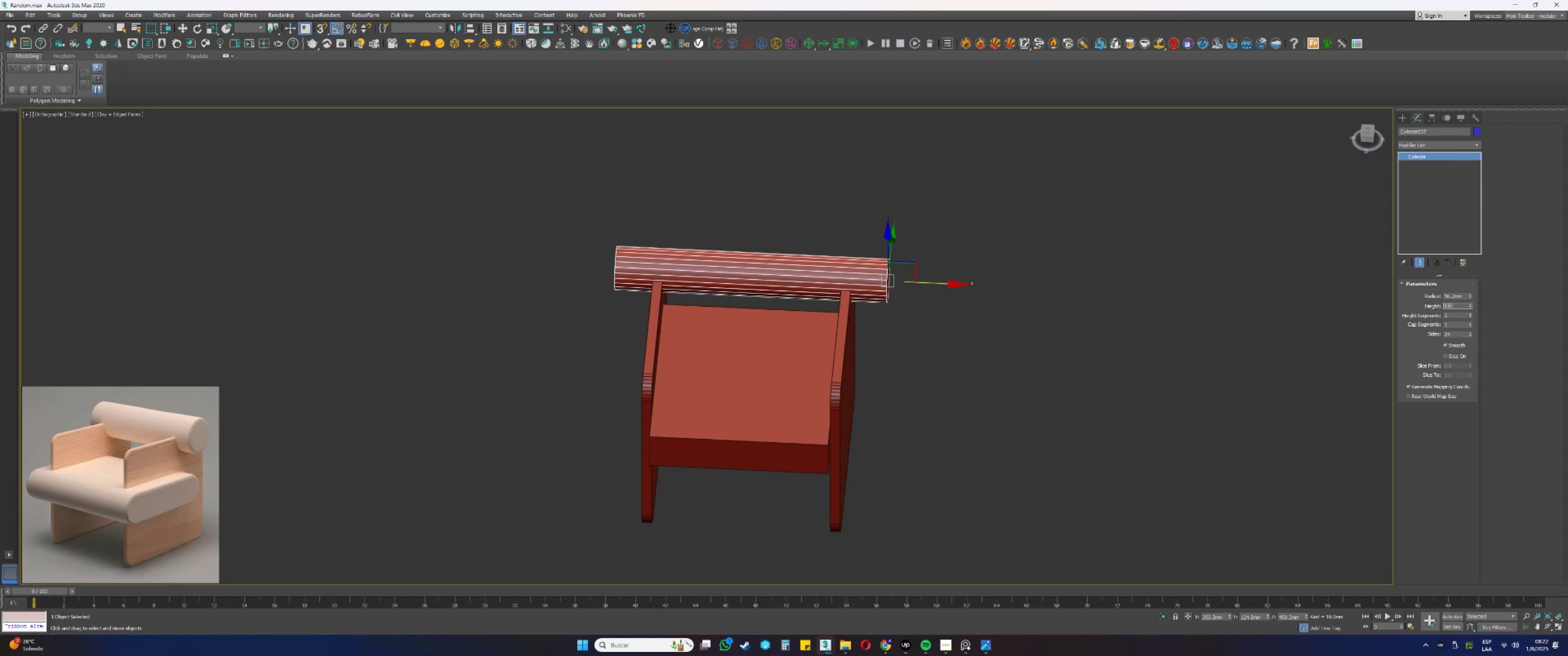 
key(NumpadEnter)
 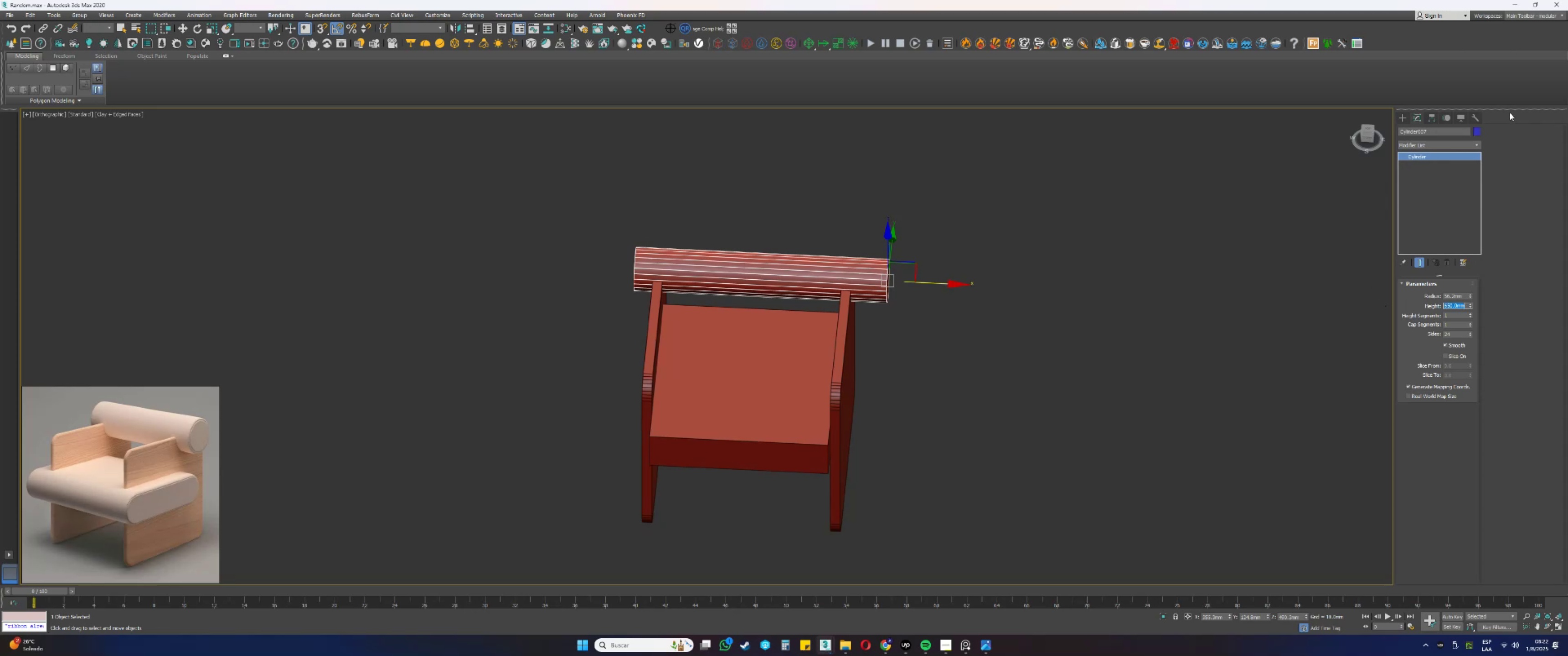 
left_click([1429, 117])
 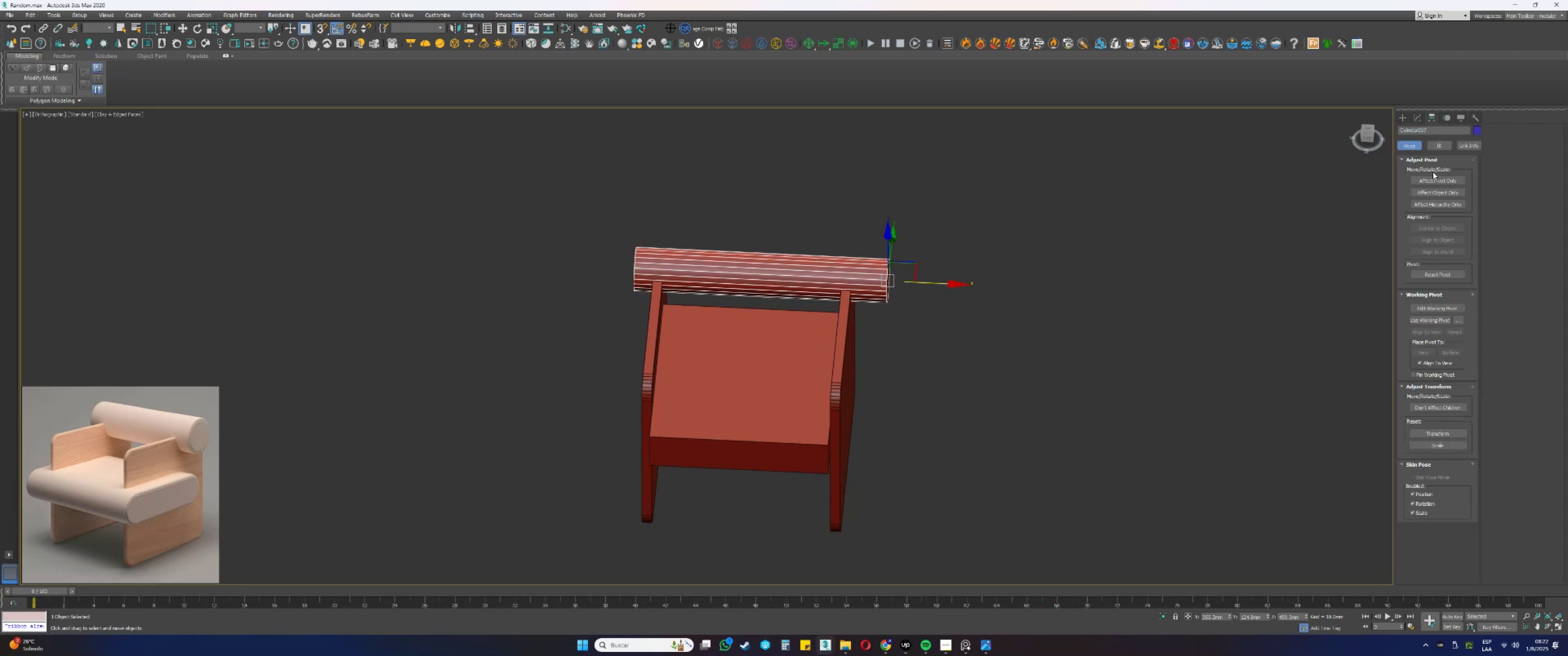 
left_click([1427, 178])
 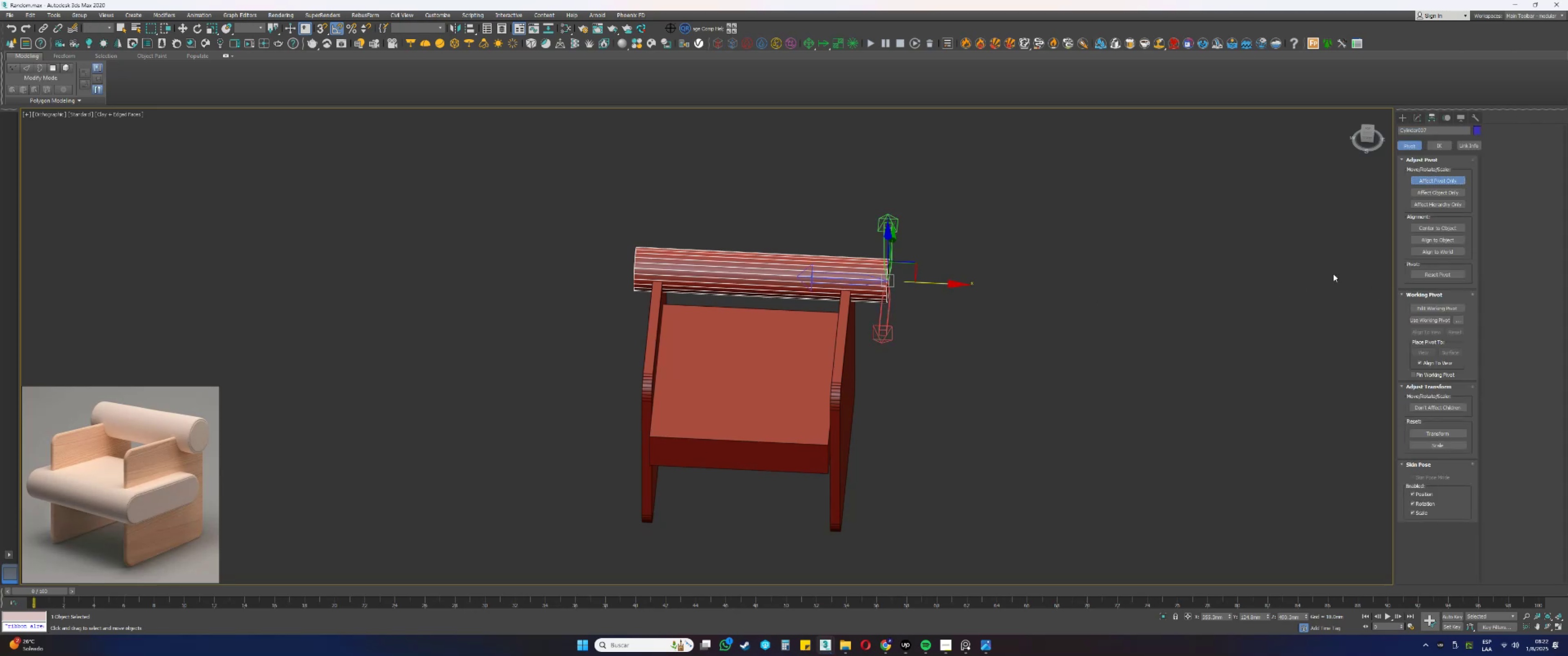 
left_click([1424, 225])
 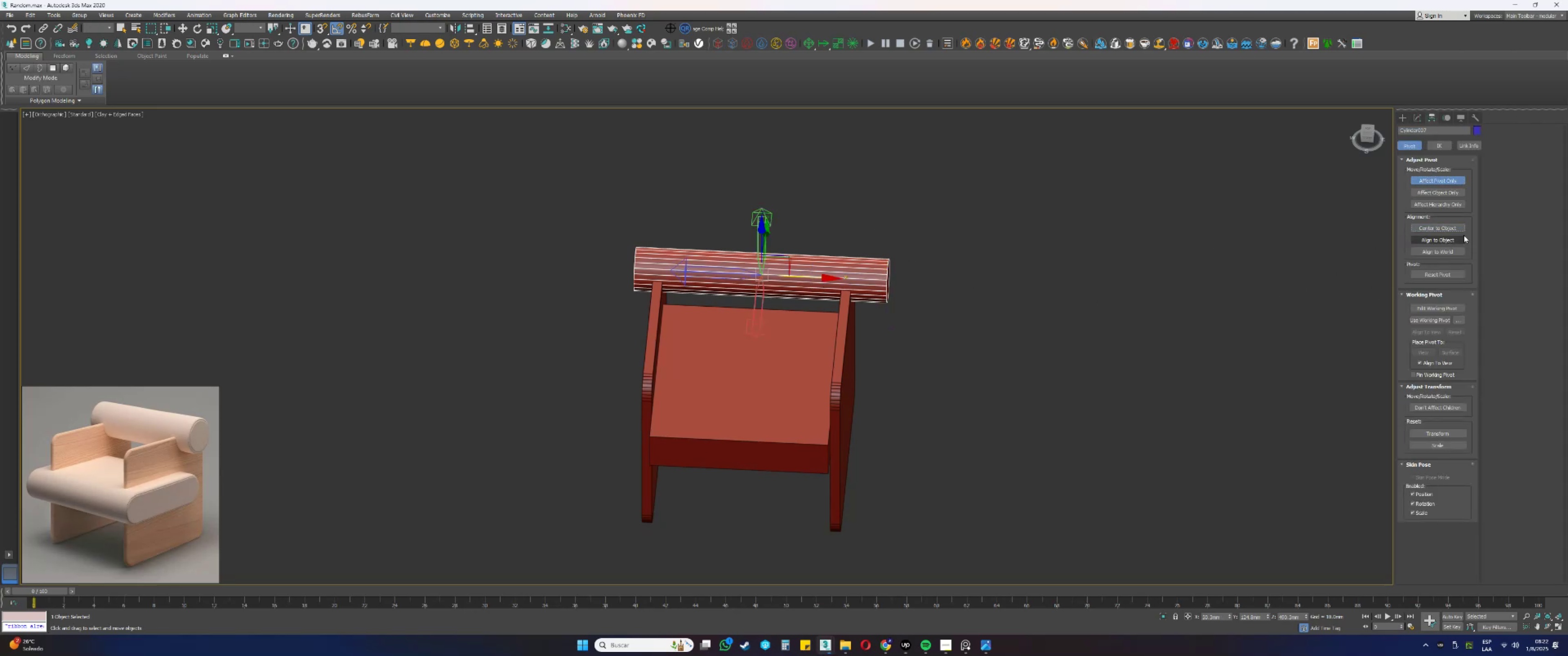 
left_click([1440, 177])
 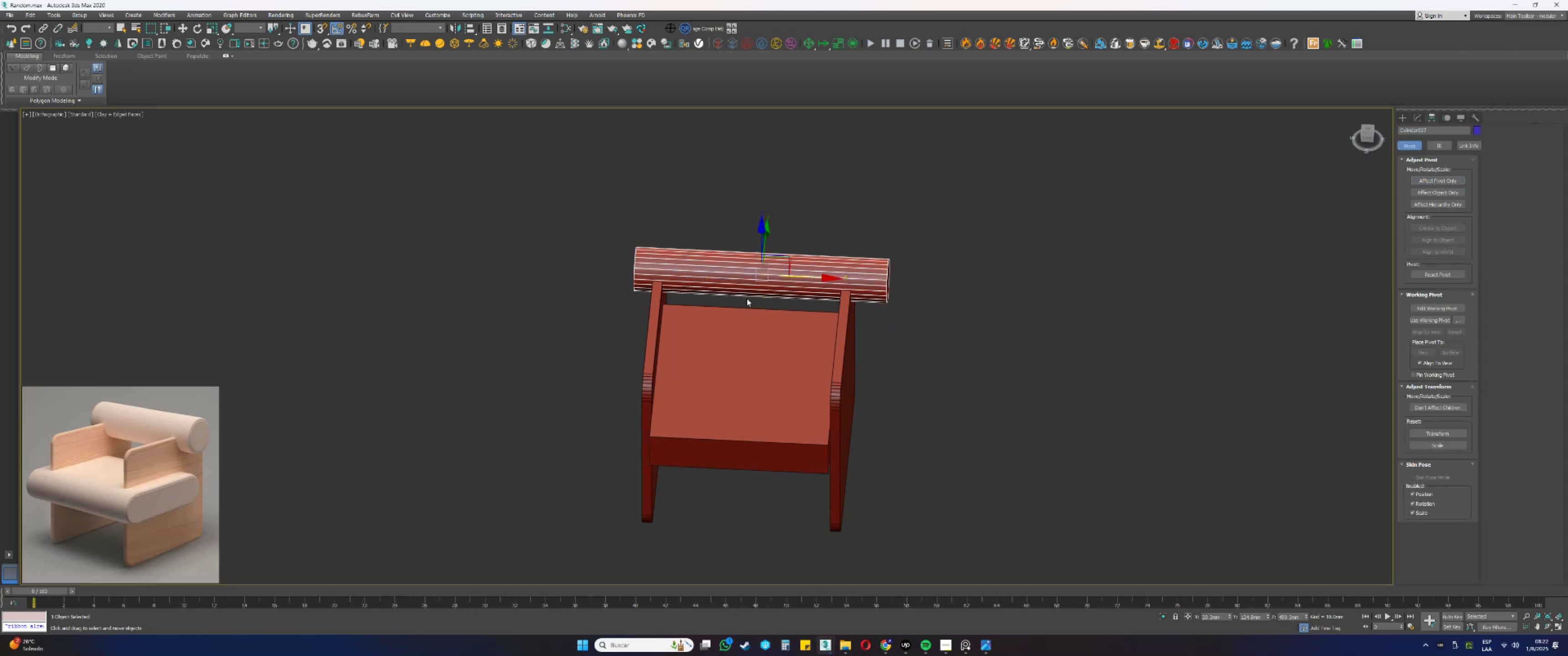 
key(Alt+AltLeft)
 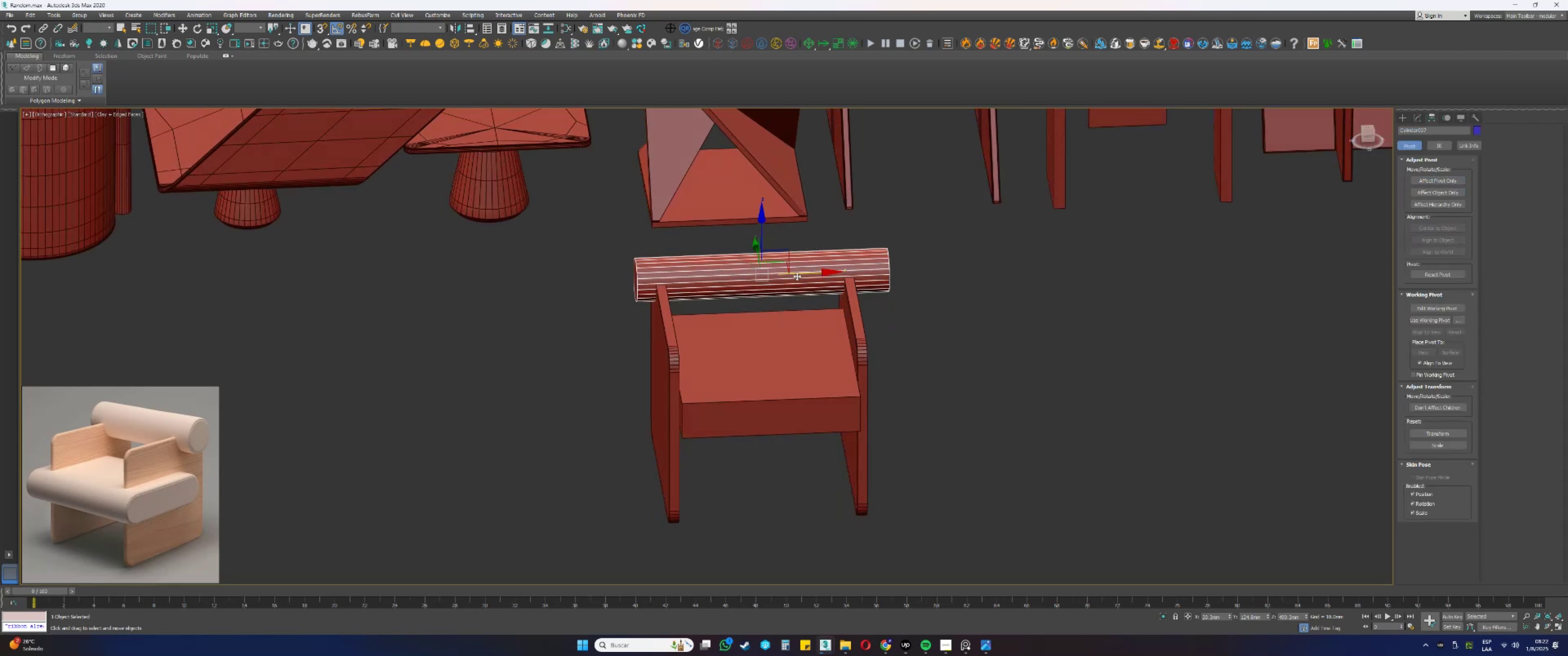 
left_click_drag(start_coordinate=[805, 274], to_coordinate=[752, 316])
 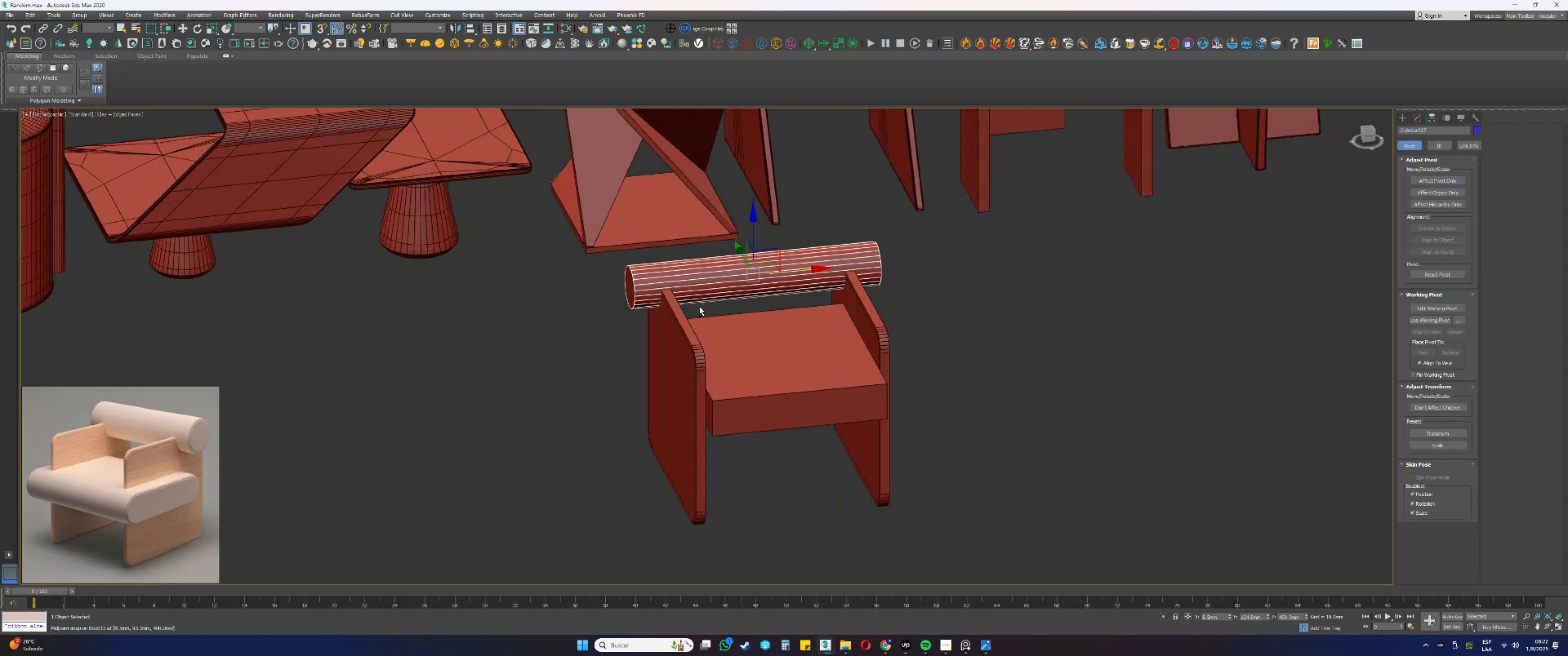 
type(ss)
 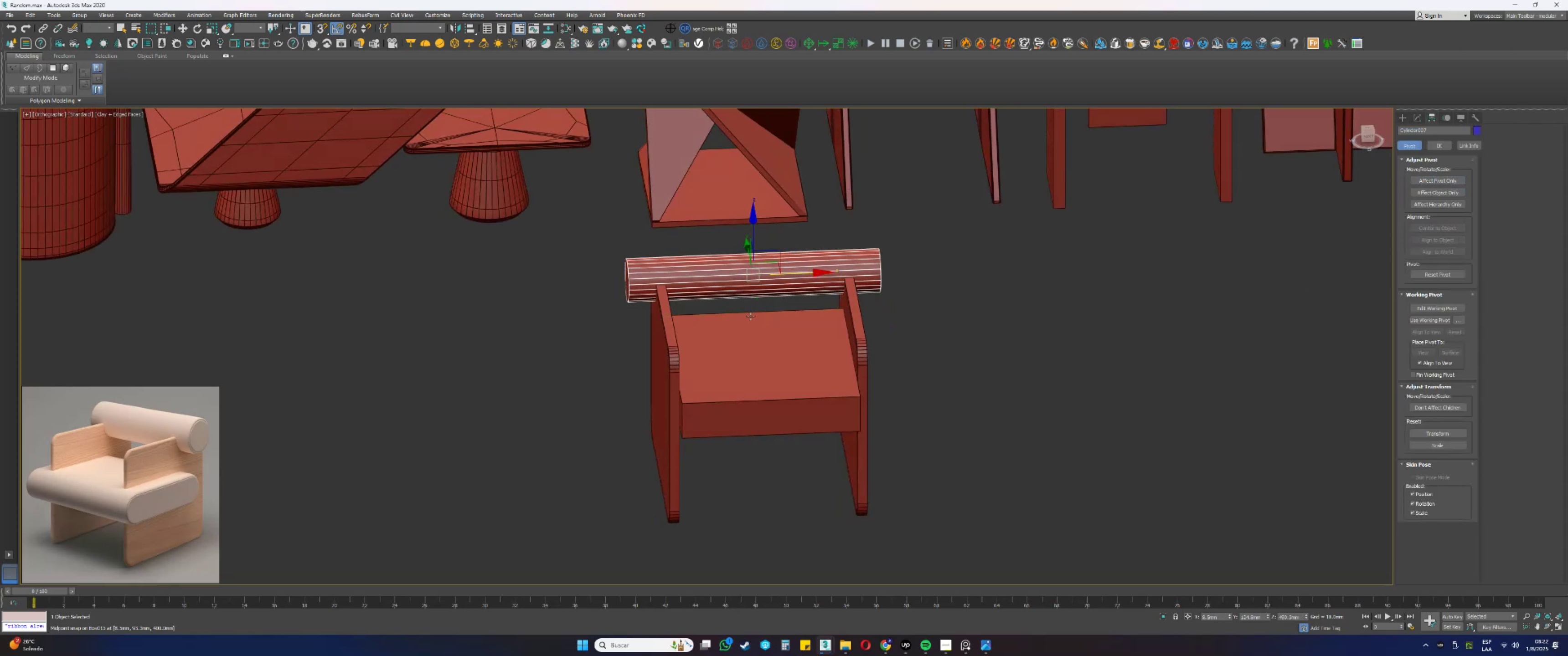 
key(Alt+AltLeft)
 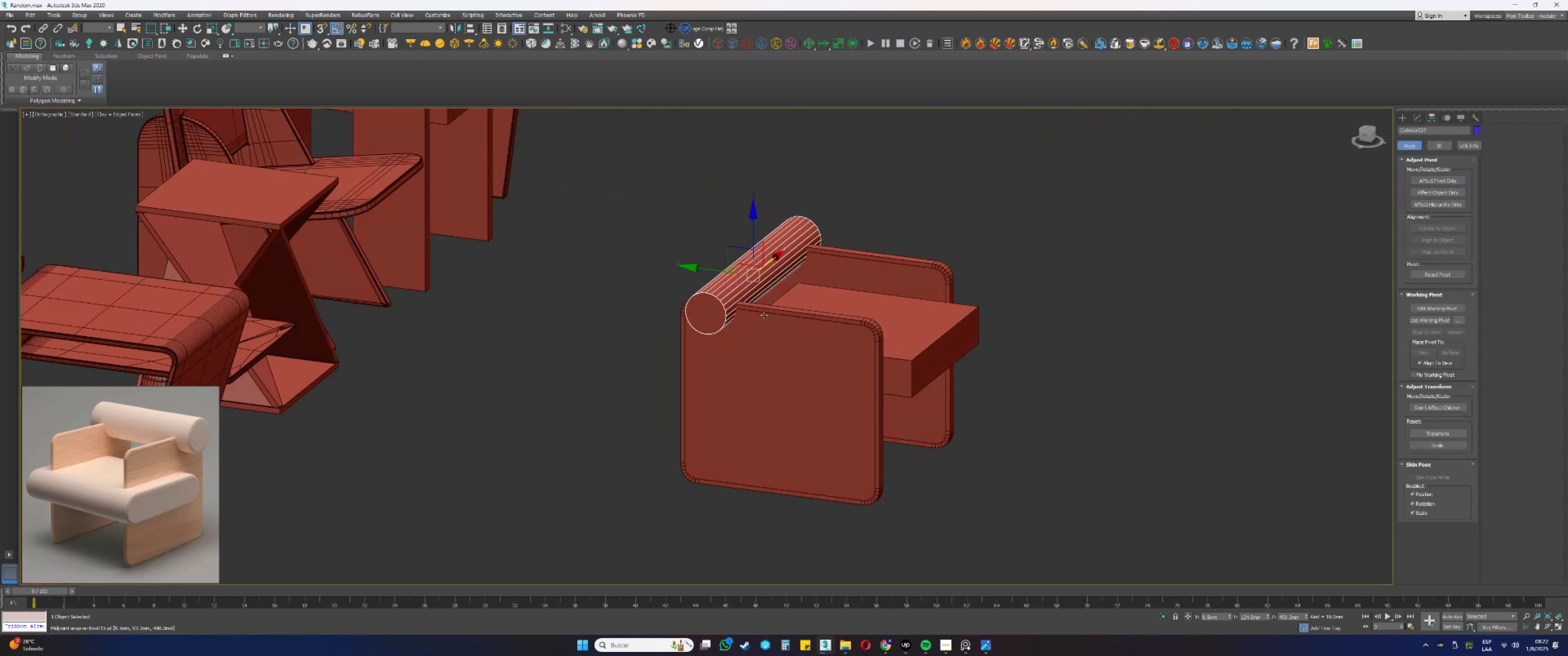 
key(Alt+AltLeft)
 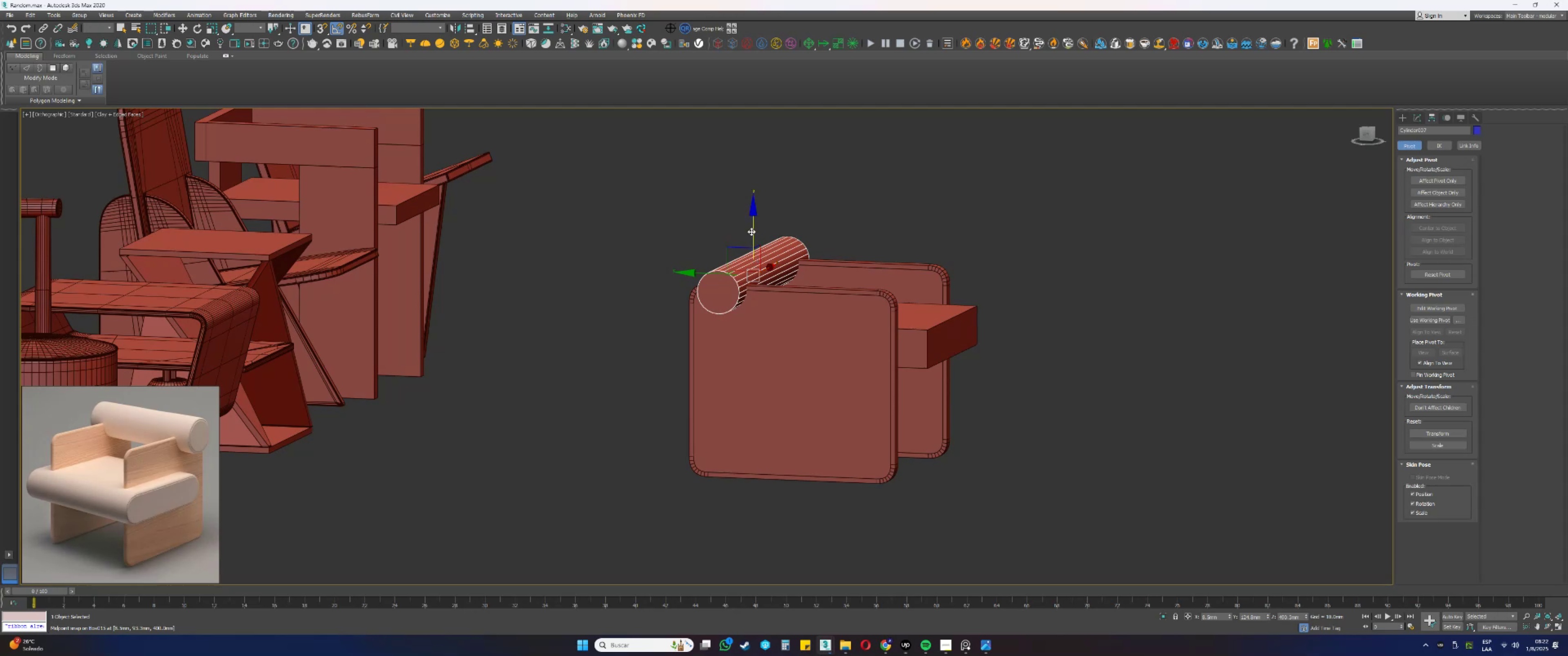 
left_click_drag(start_coordinate=[752, 229], to_coordinate=[873, 289])
 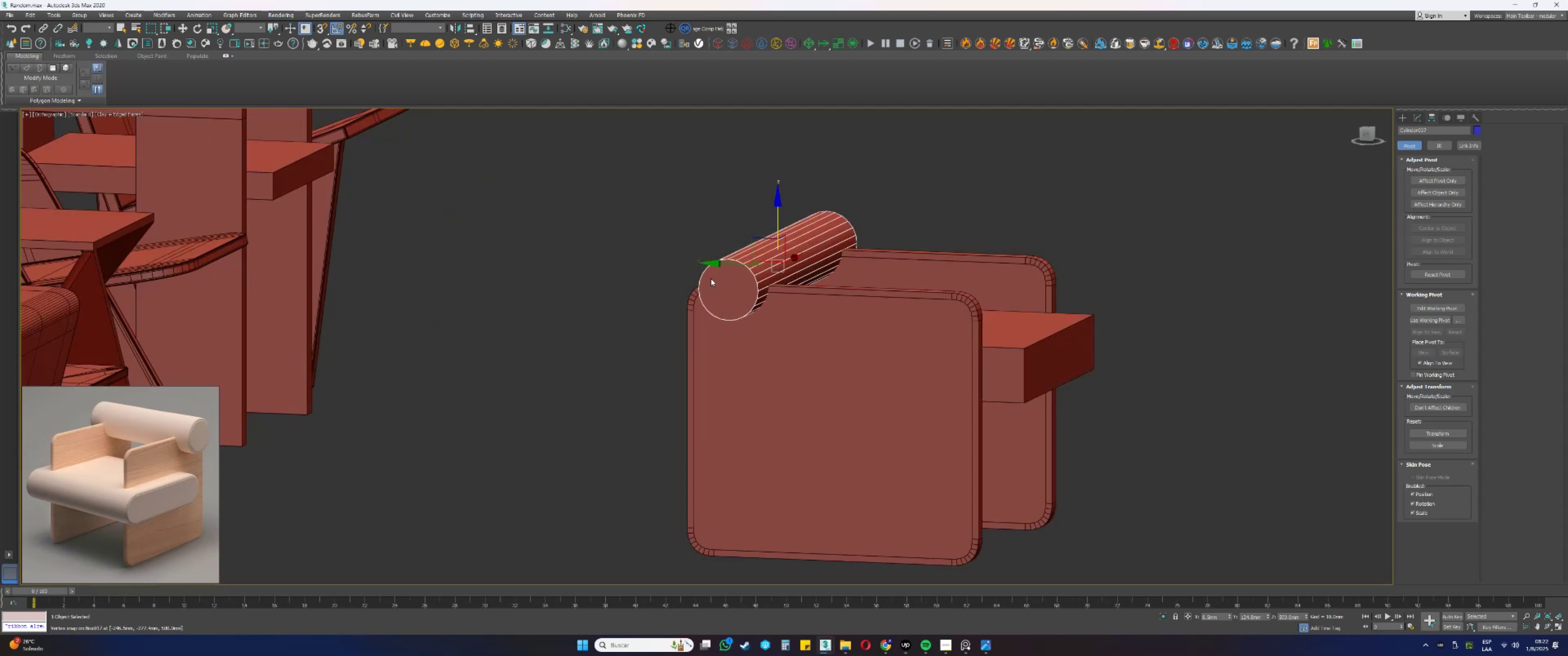 
type(ss)
 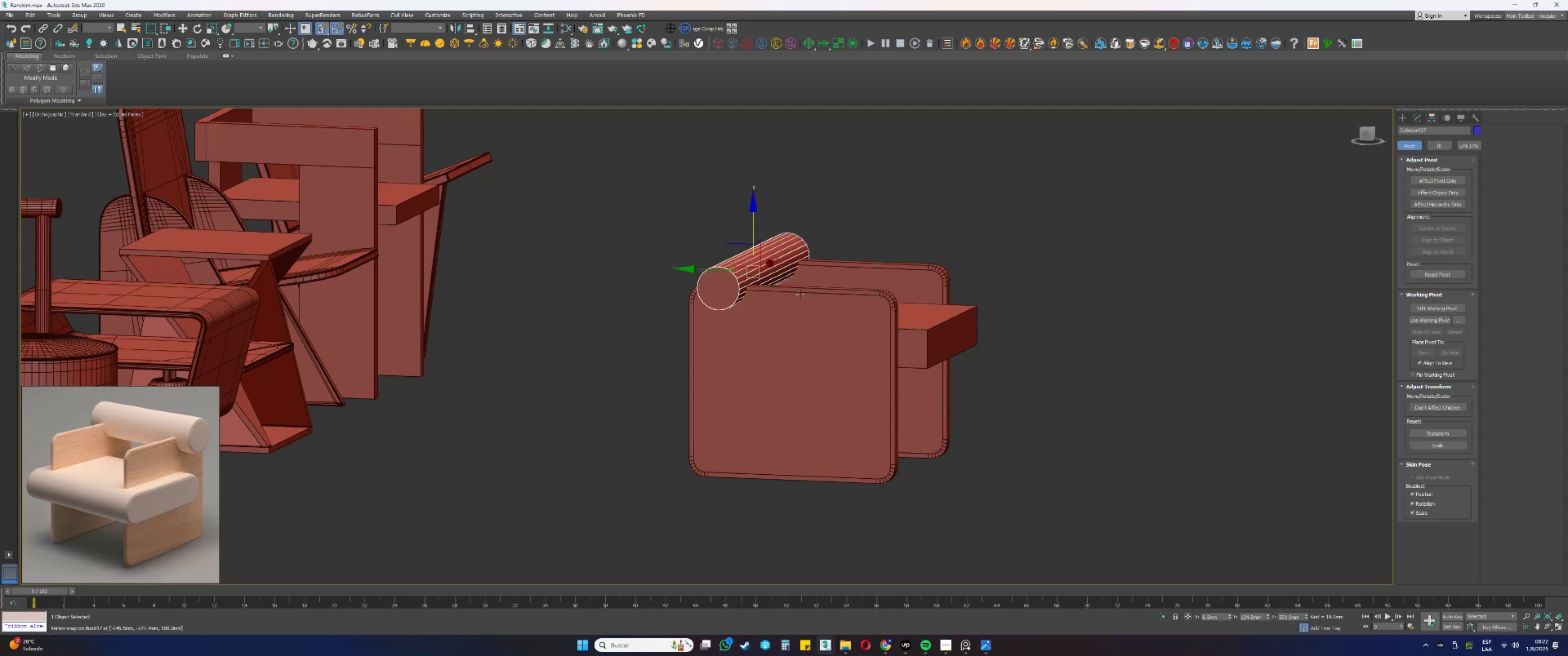 
scroll: coordinate [694, 285], scroll_direction: up, amount: 1.0
 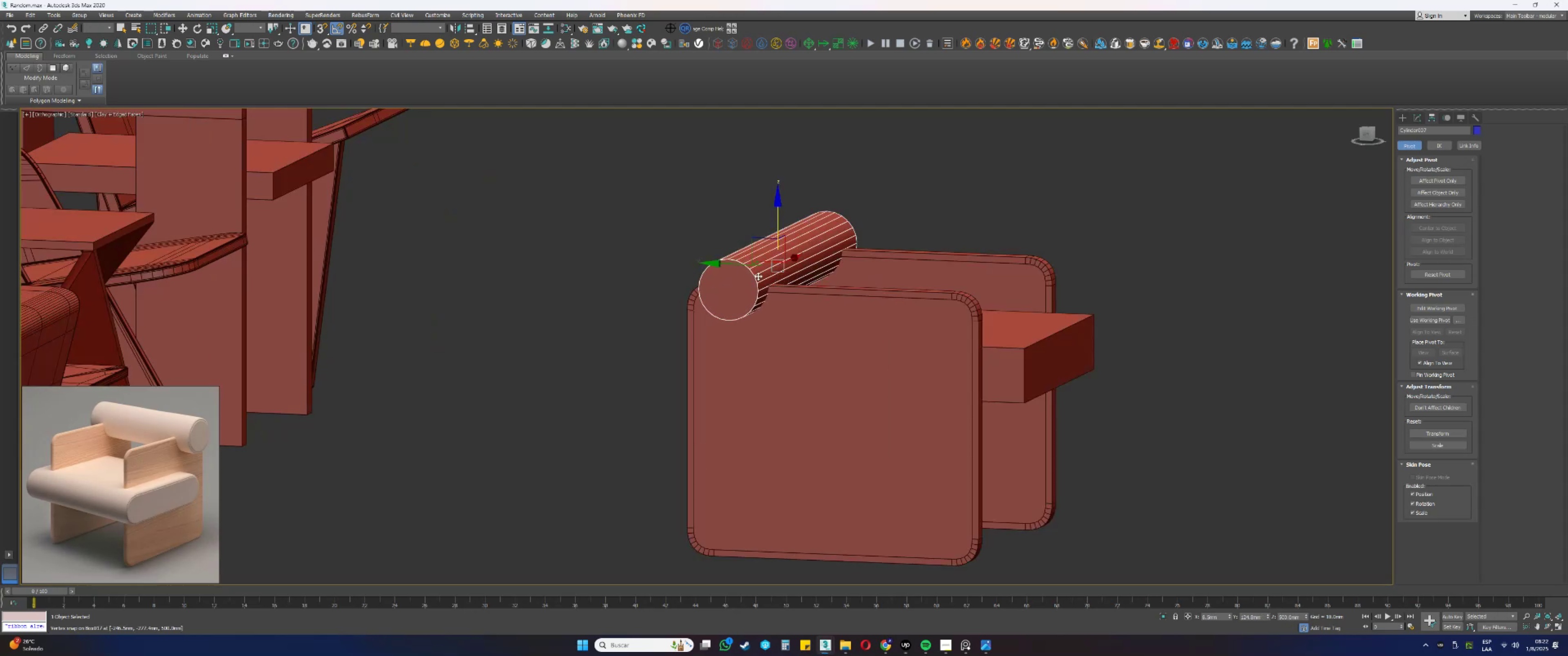 
hold_key(key=AltLeft, duration=0.32)
 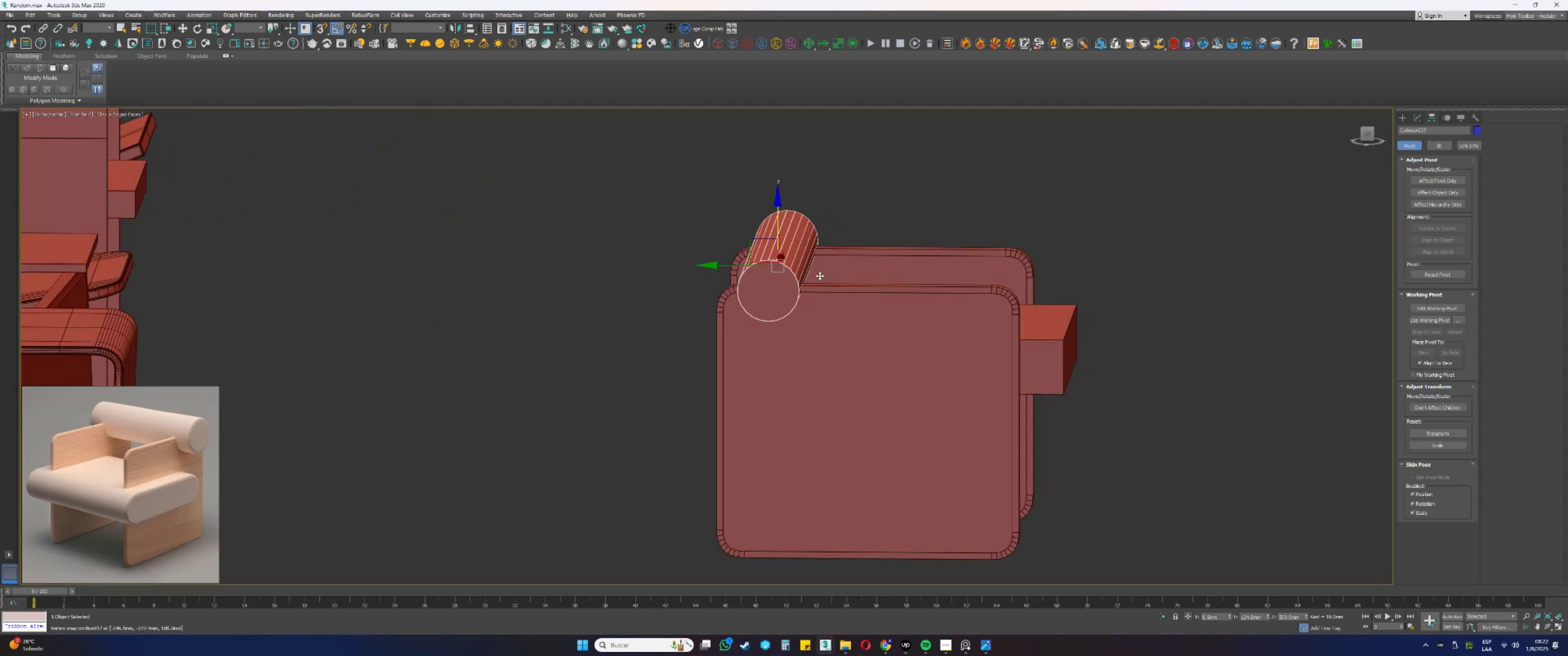 
key(Alt+AltLeft)
 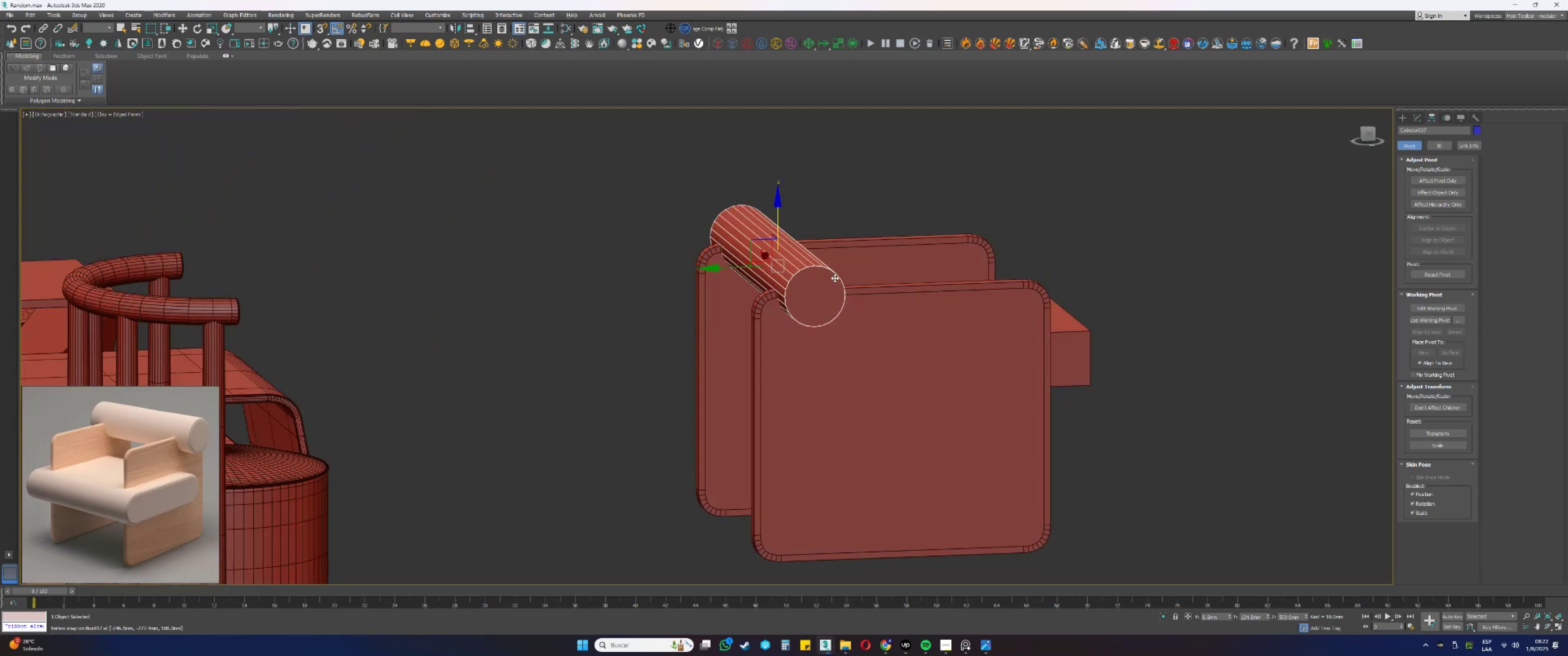 
key(Alt+AltLeft)
 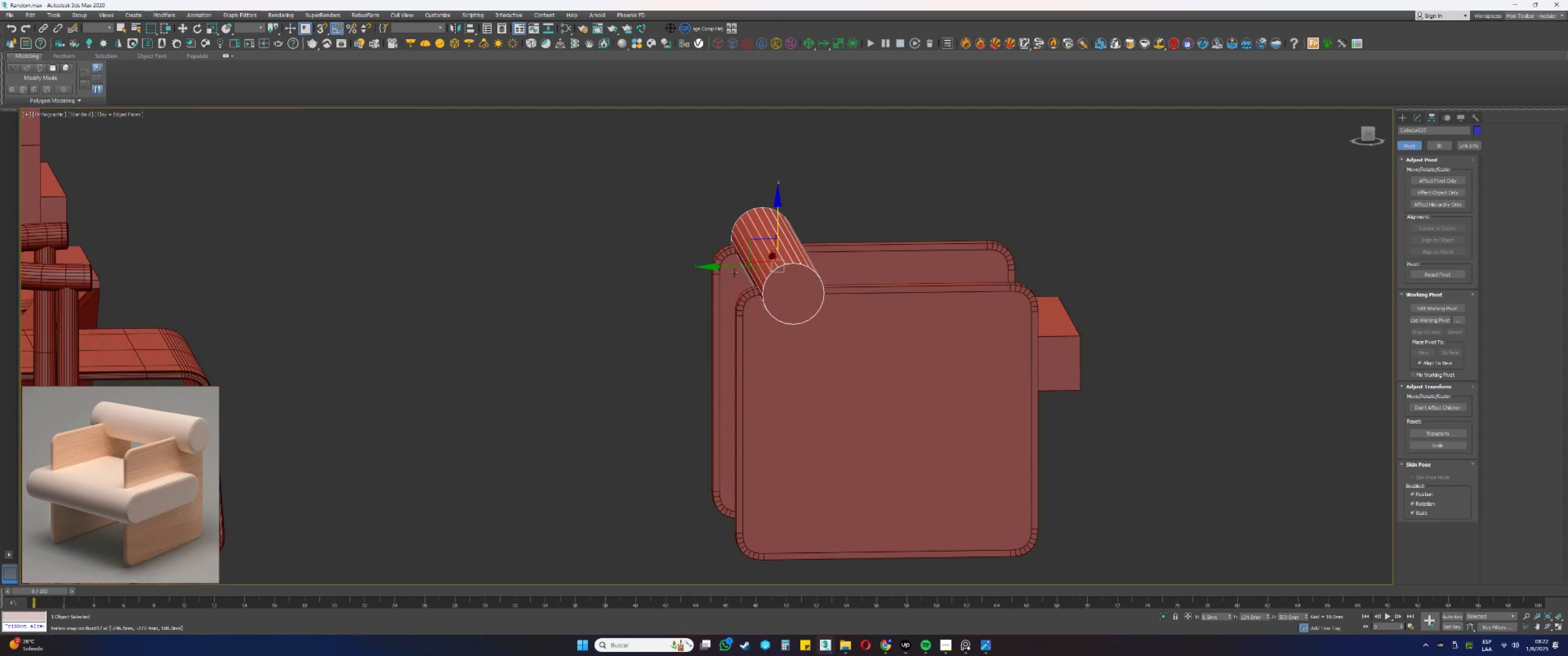 
left_click_drag(start_coordinate=[725, 268], to_coordinate=[737, 276])
 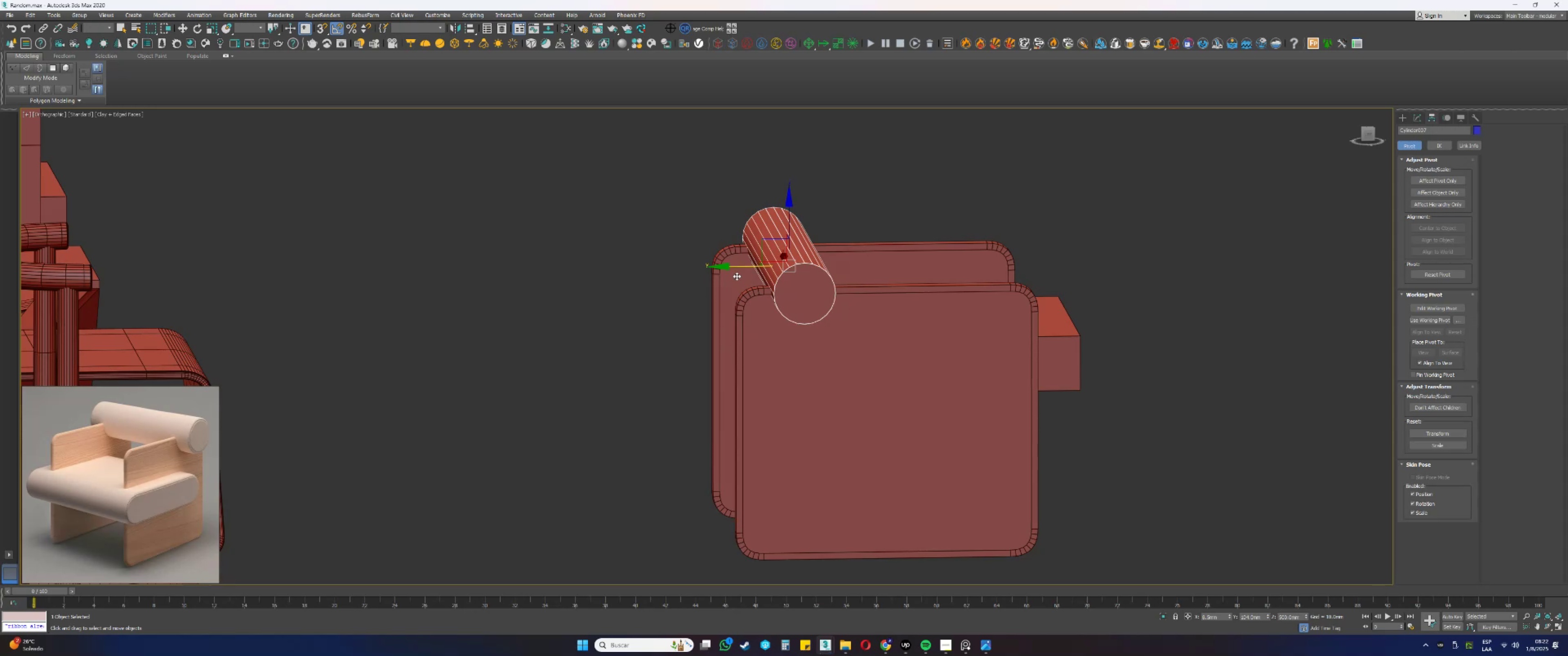 
hold_key(key=AltLeft, duration=0.84)
 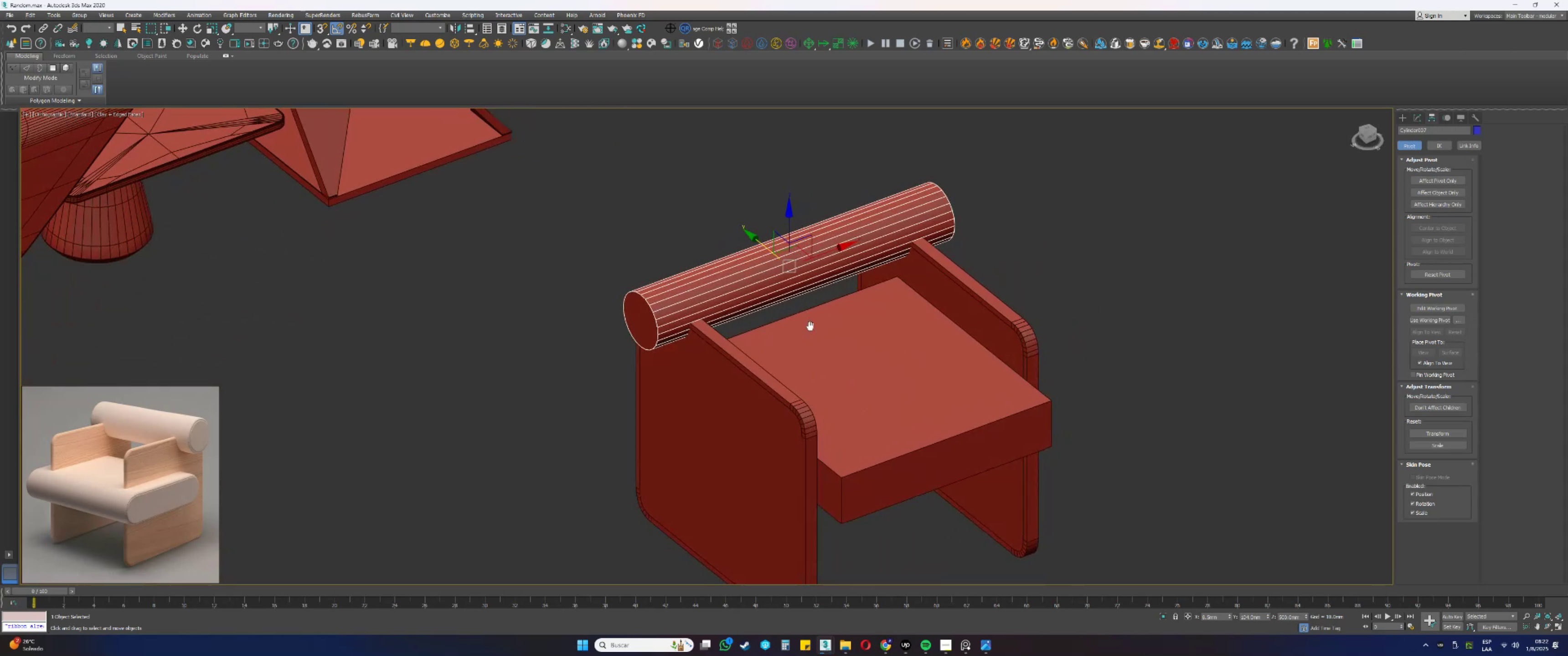 
key(Alt+AltLeft)
 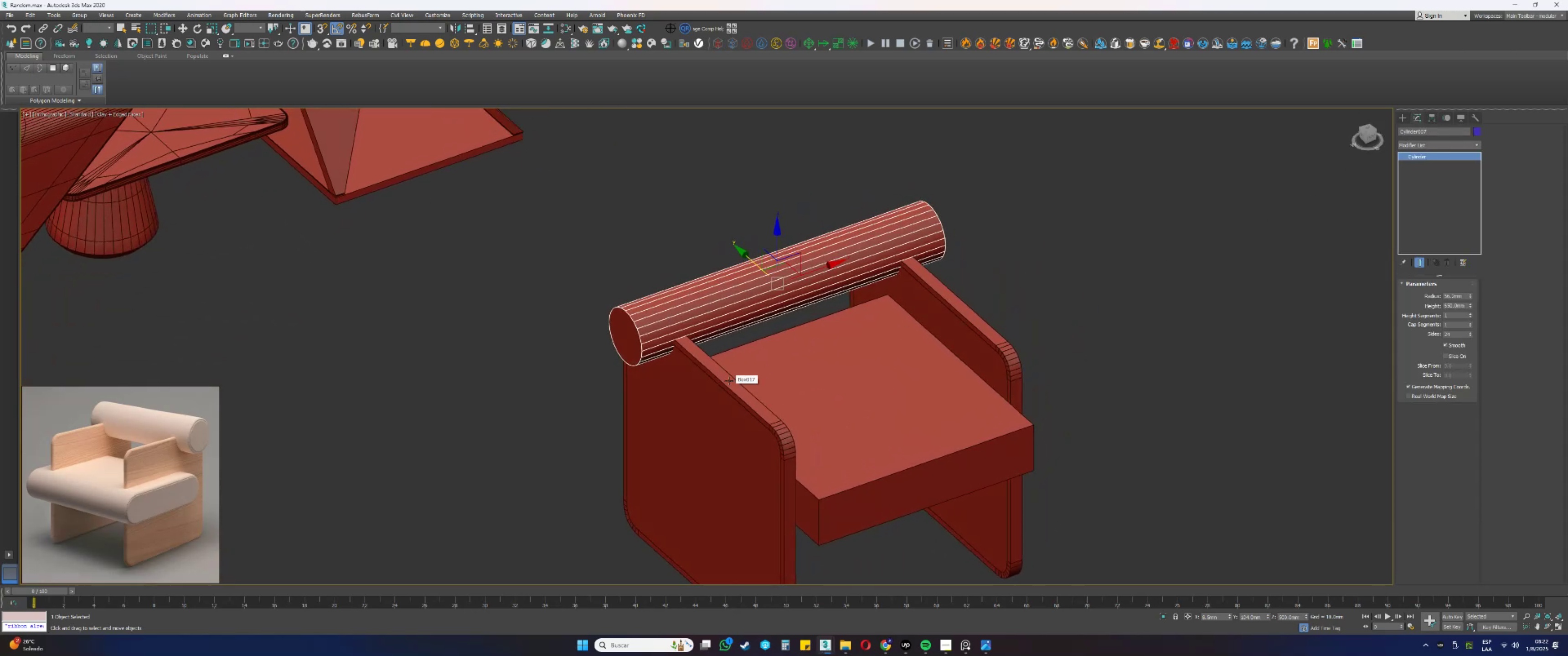 
wait(5.52)
 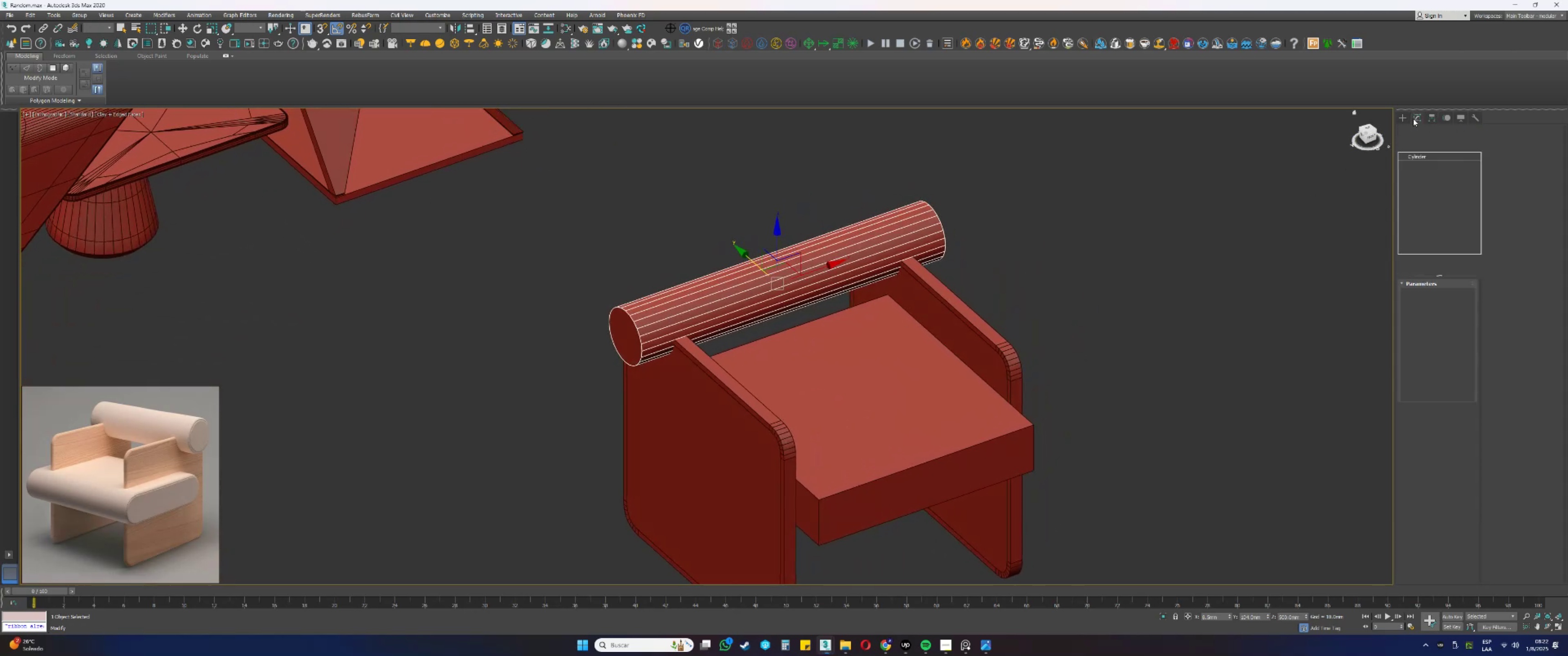 
hold_key(key=AltLeft, duration=0.61)
 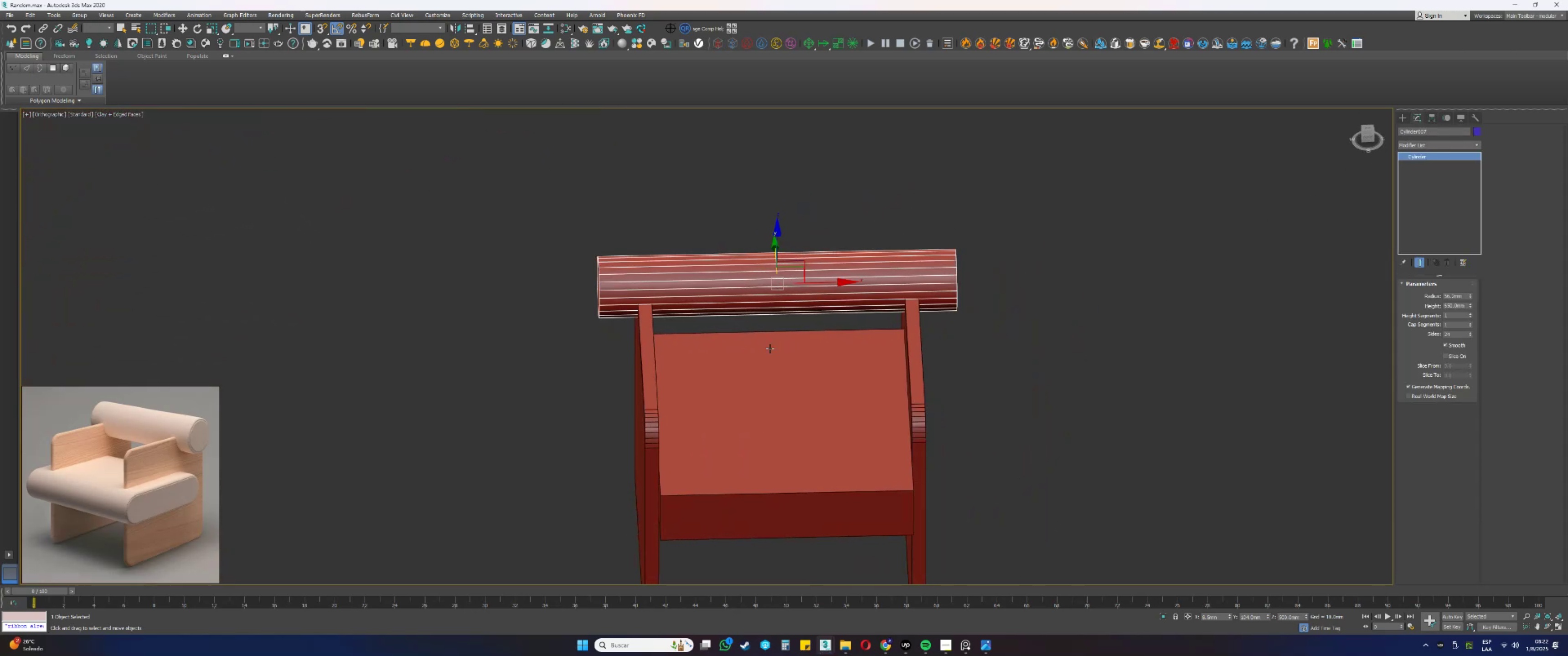 
hold_key(key=AltLeft, duration=1.0)
 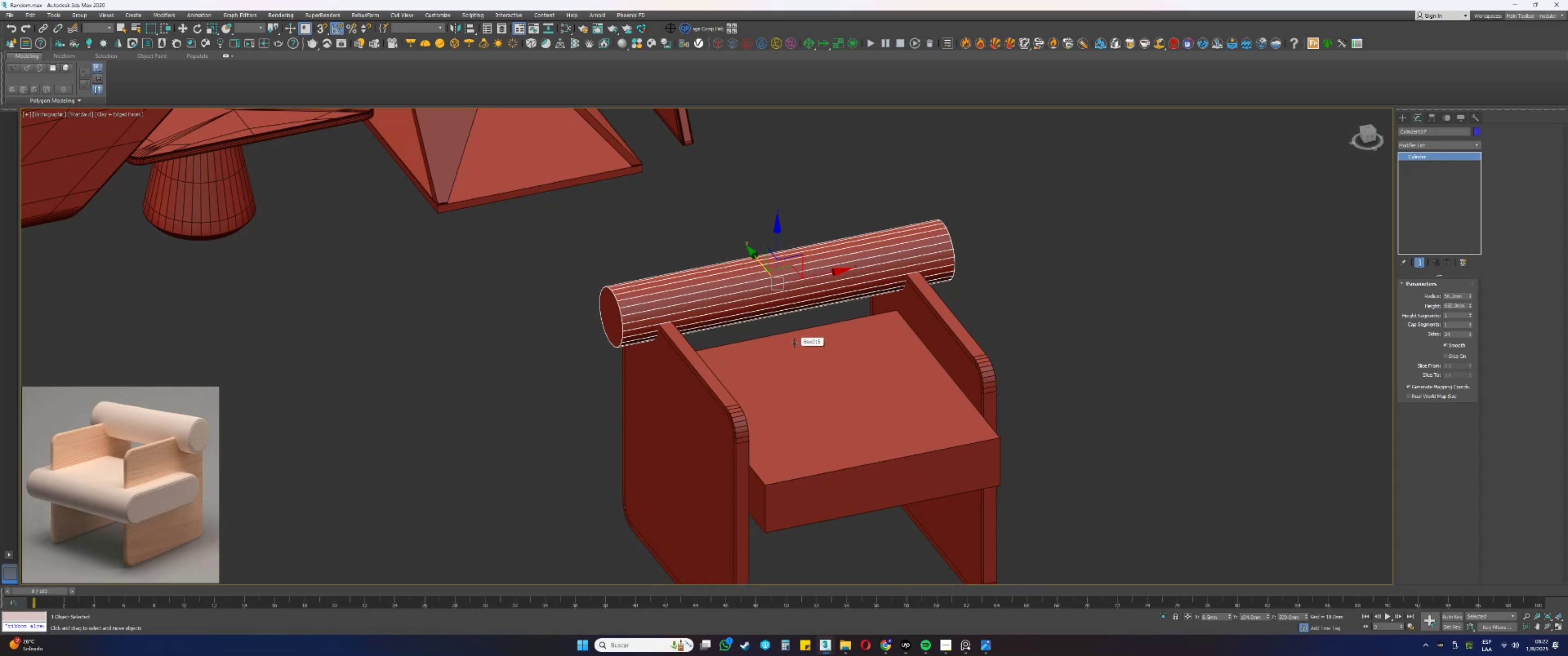 
wait(9.92)
 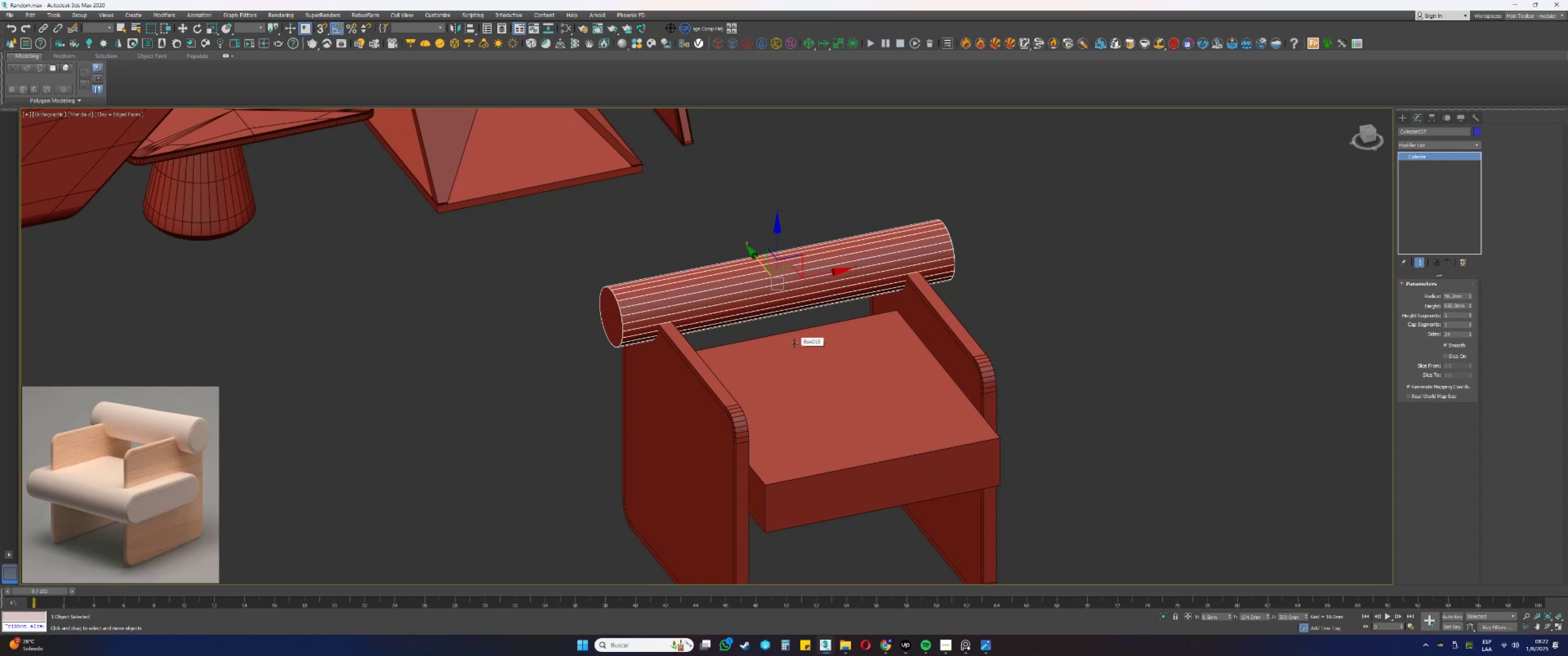 
hold_key(key=AltLeft, duration=0.39)
 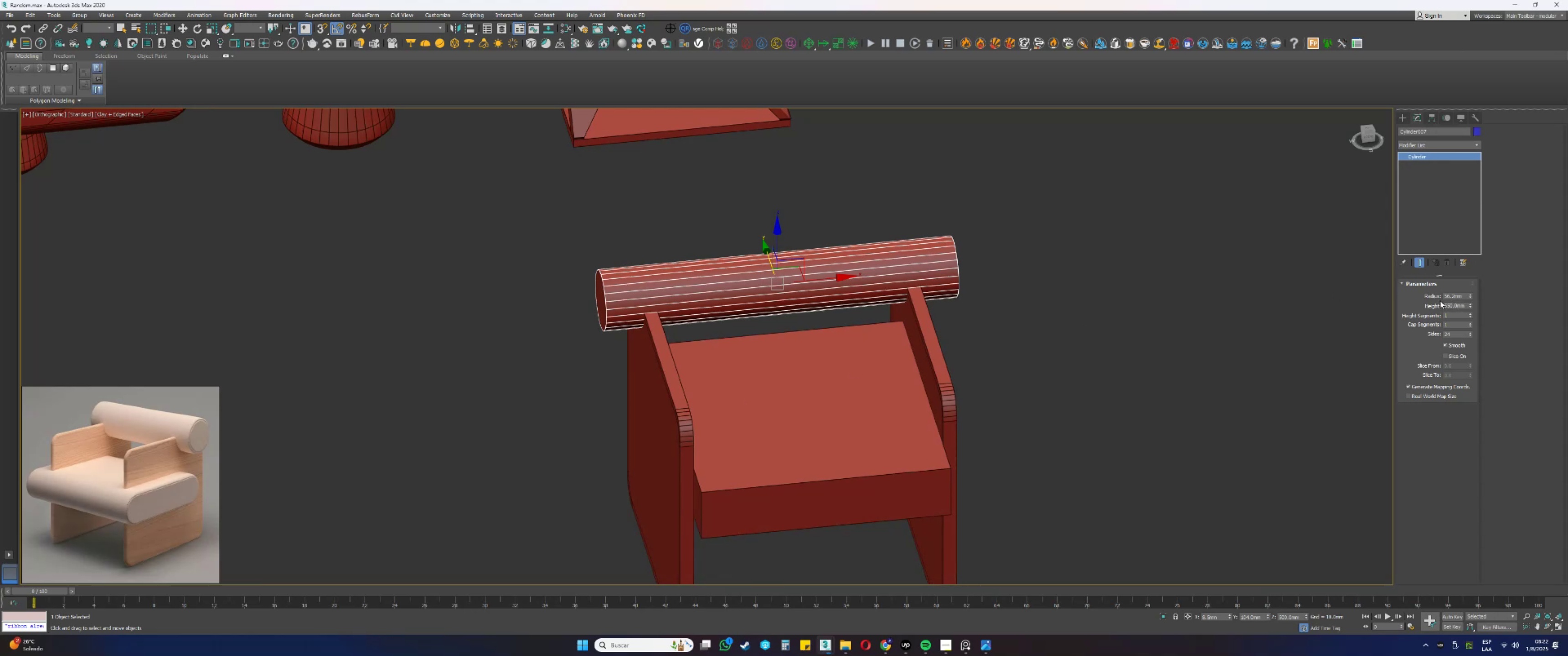 
left_click([1425, 146])
 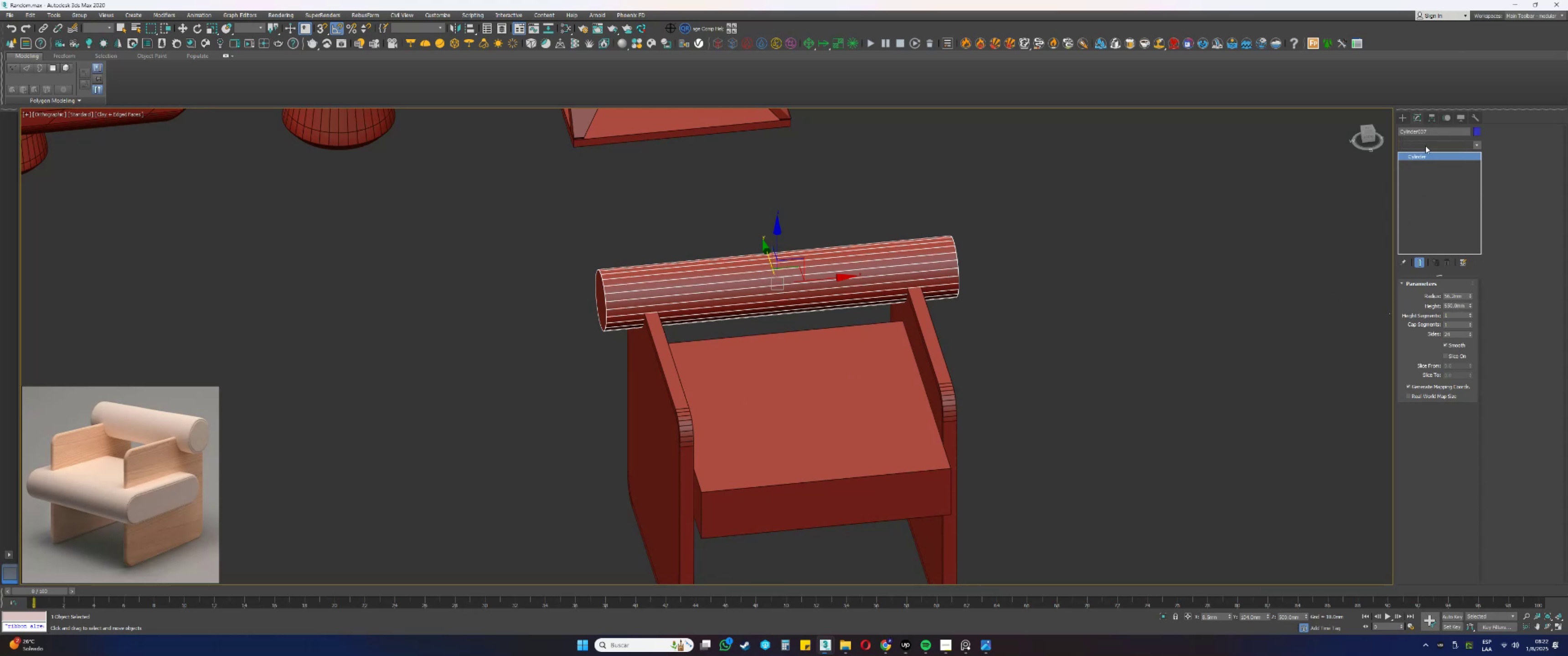 
key(E)
 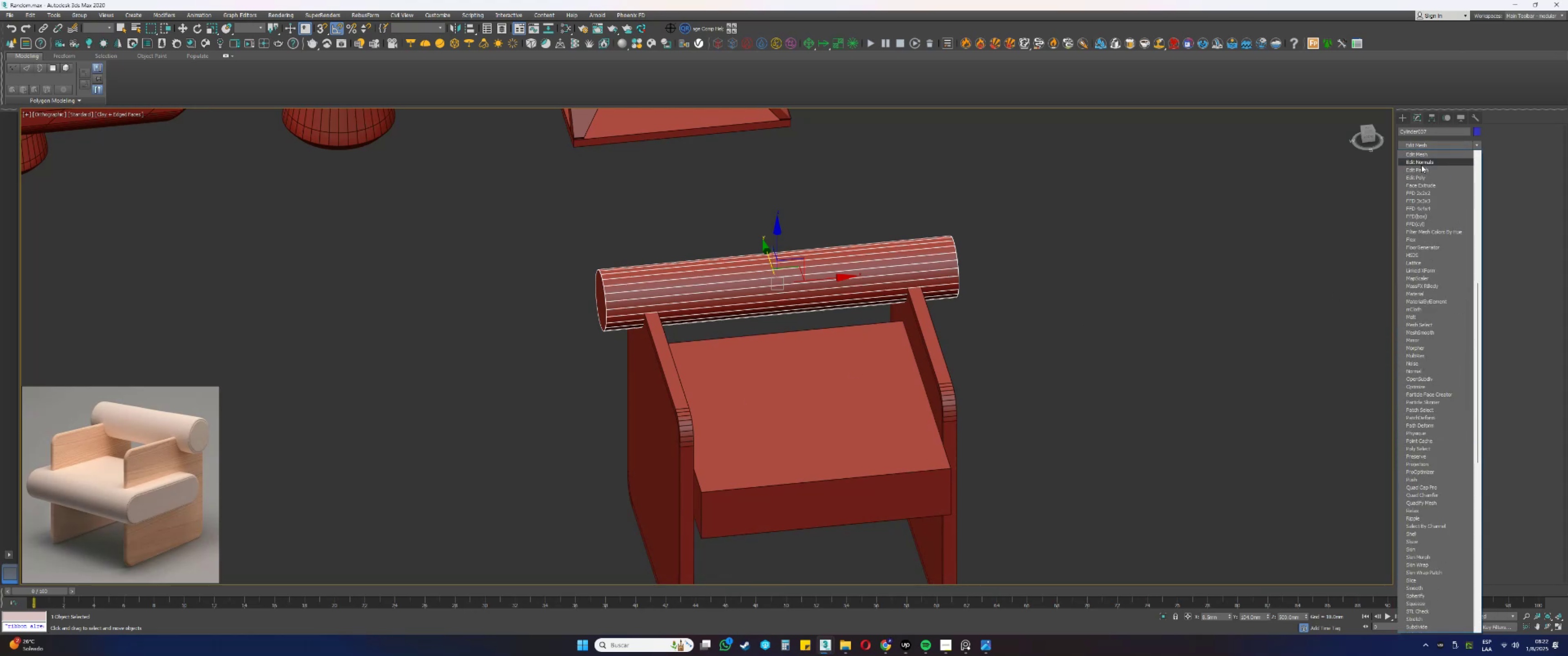 
left_click([1420, 175])
 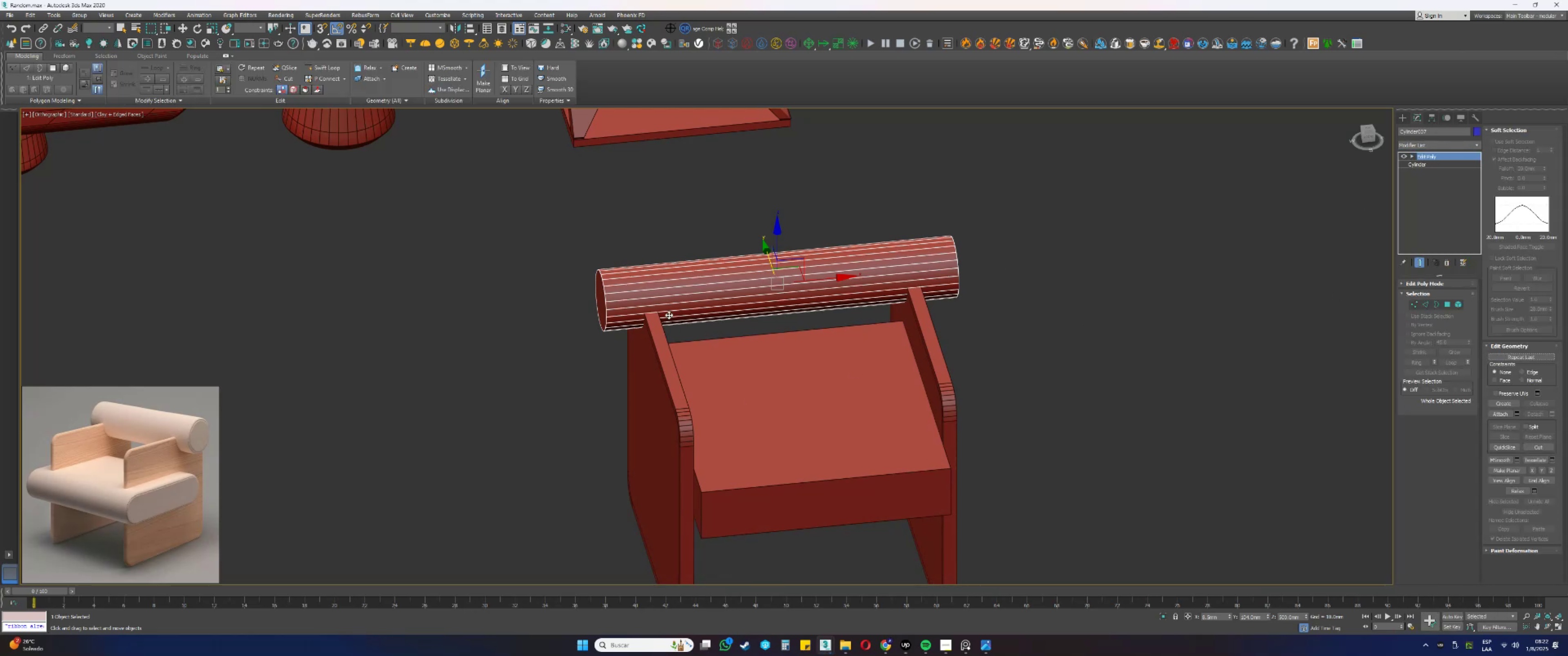 
key(5)
 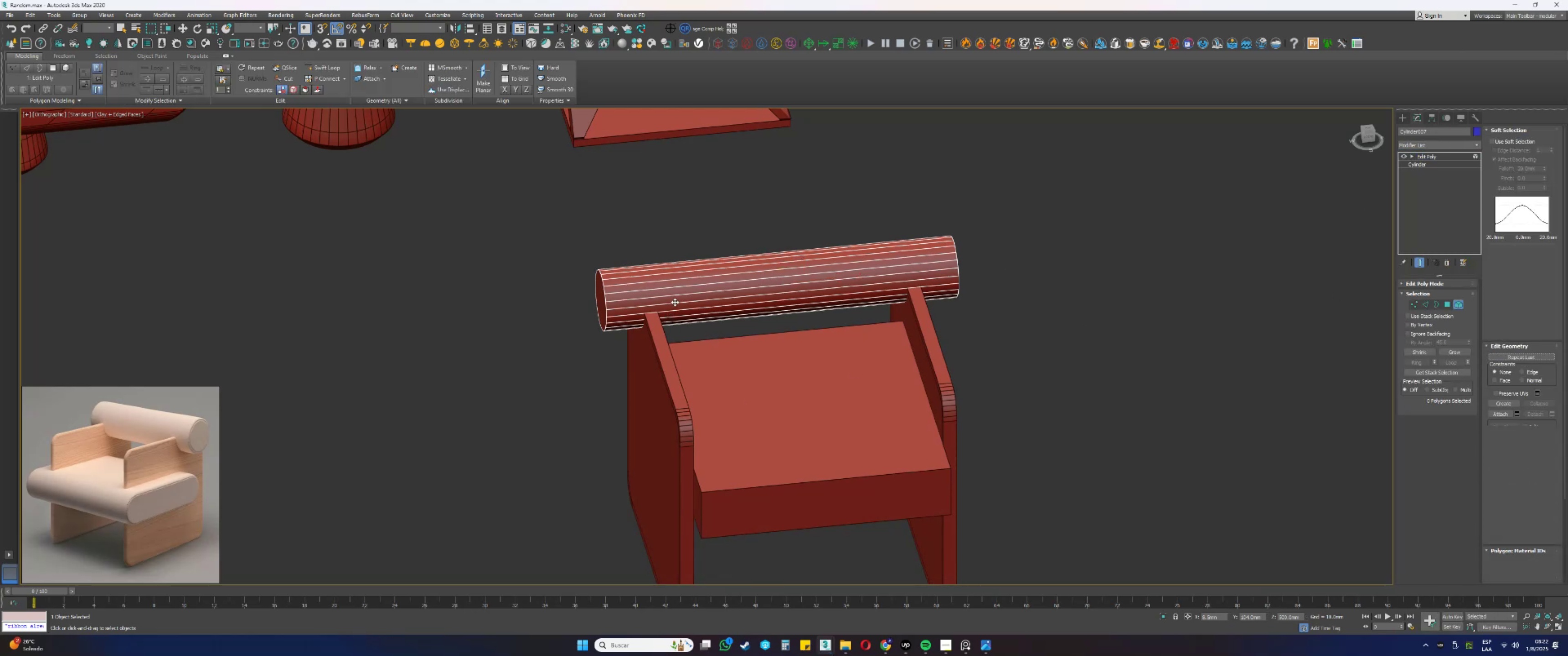 
left_click([675, 302])
 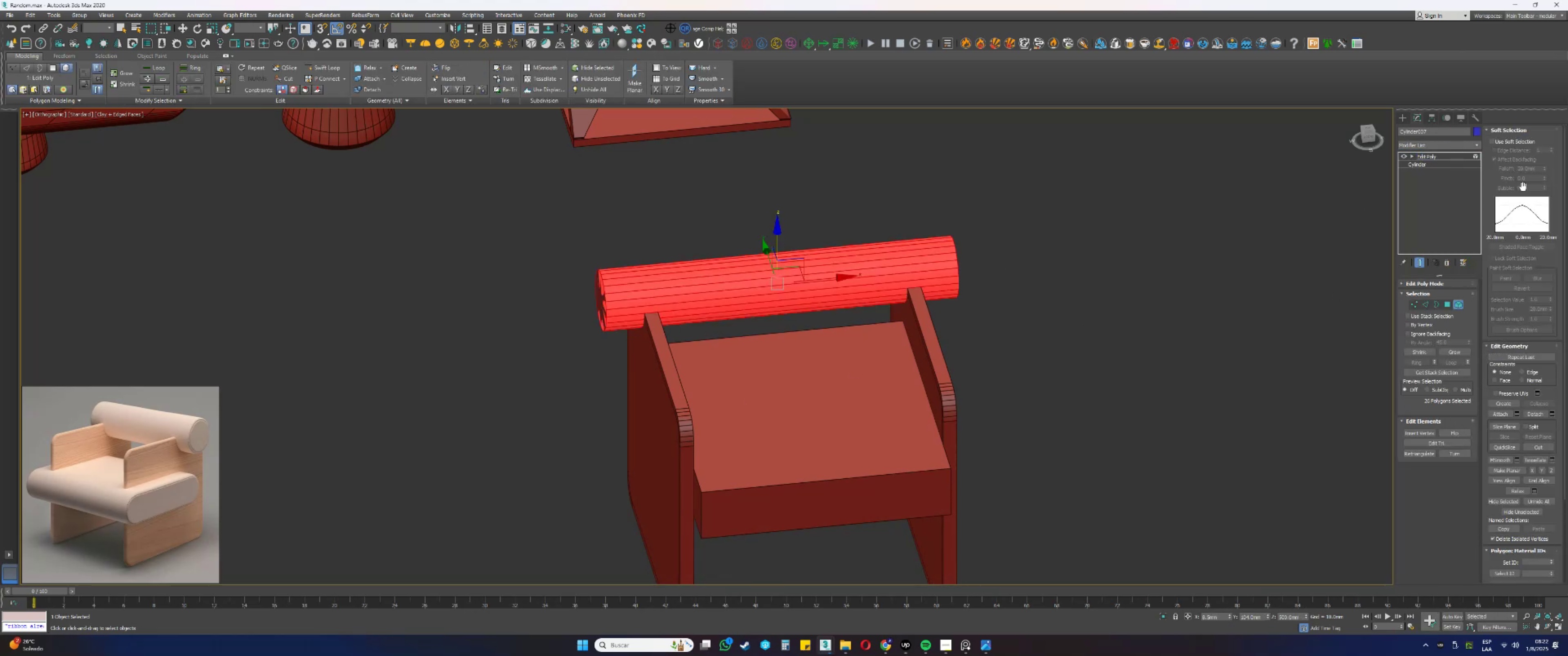 
left_click([1508, 133])
 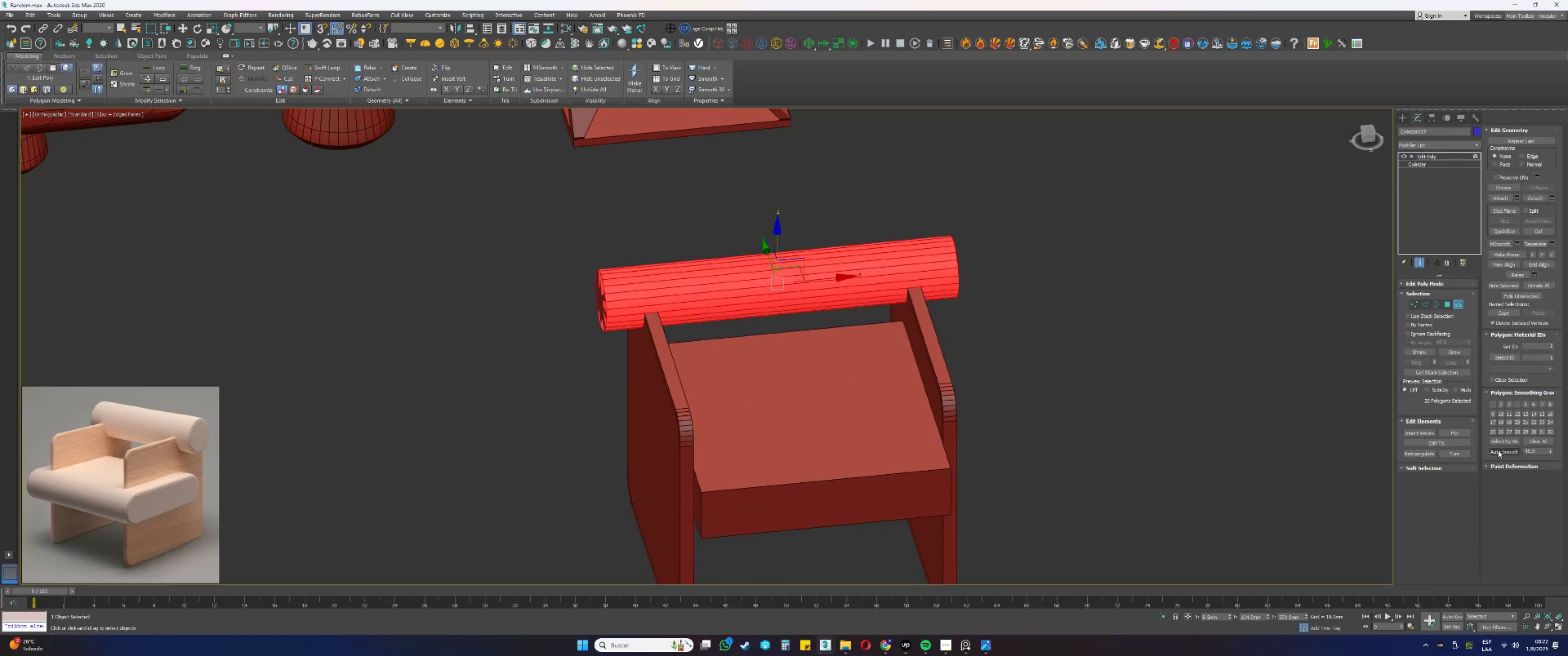 
hold_key(key=AltLeft, duration=0.34)
 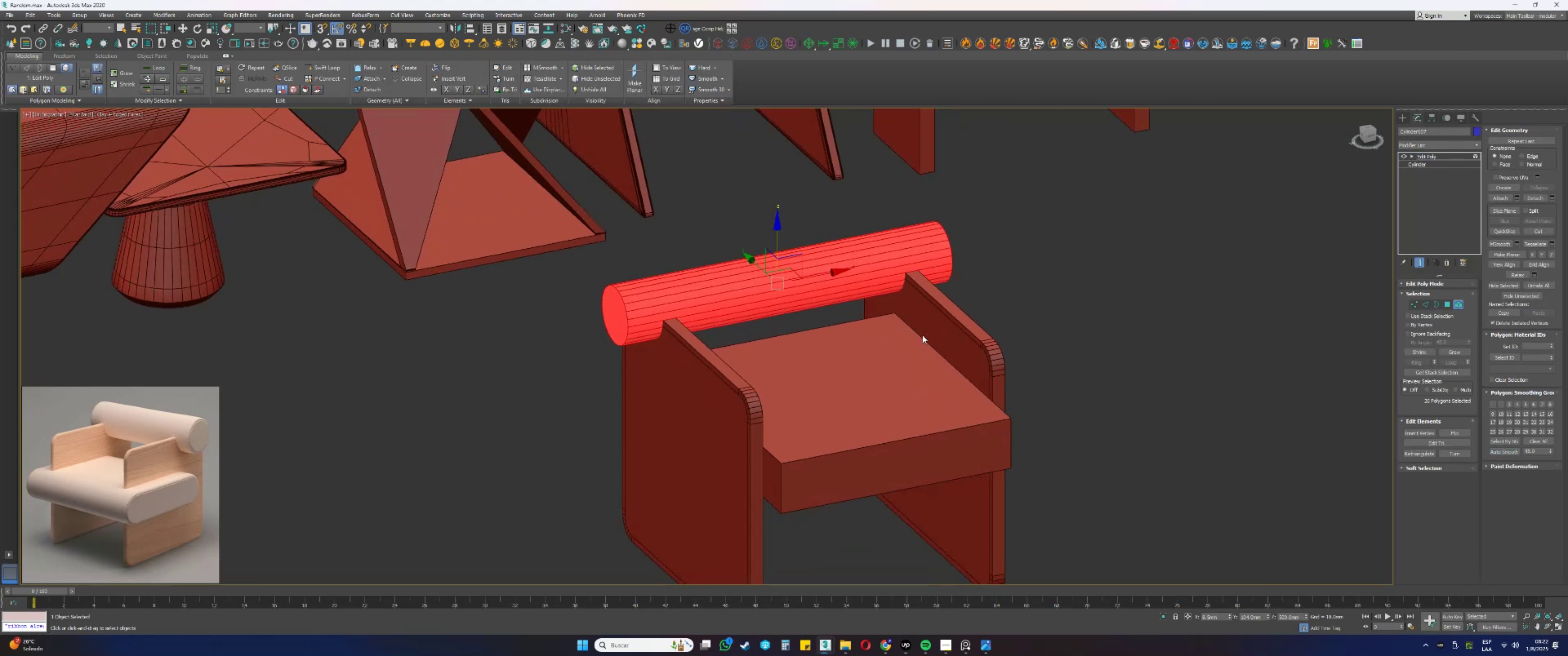 
type(4q)
 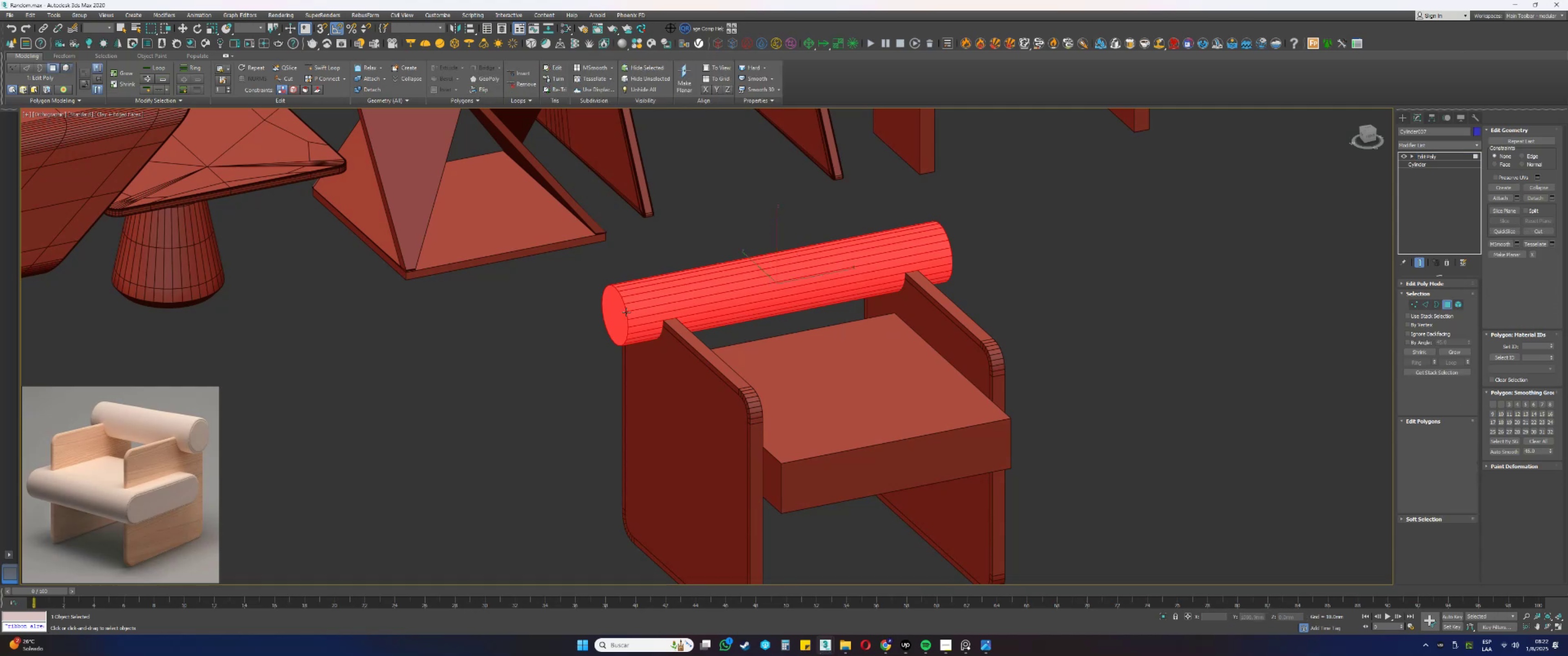 
left_click([614, 313])
 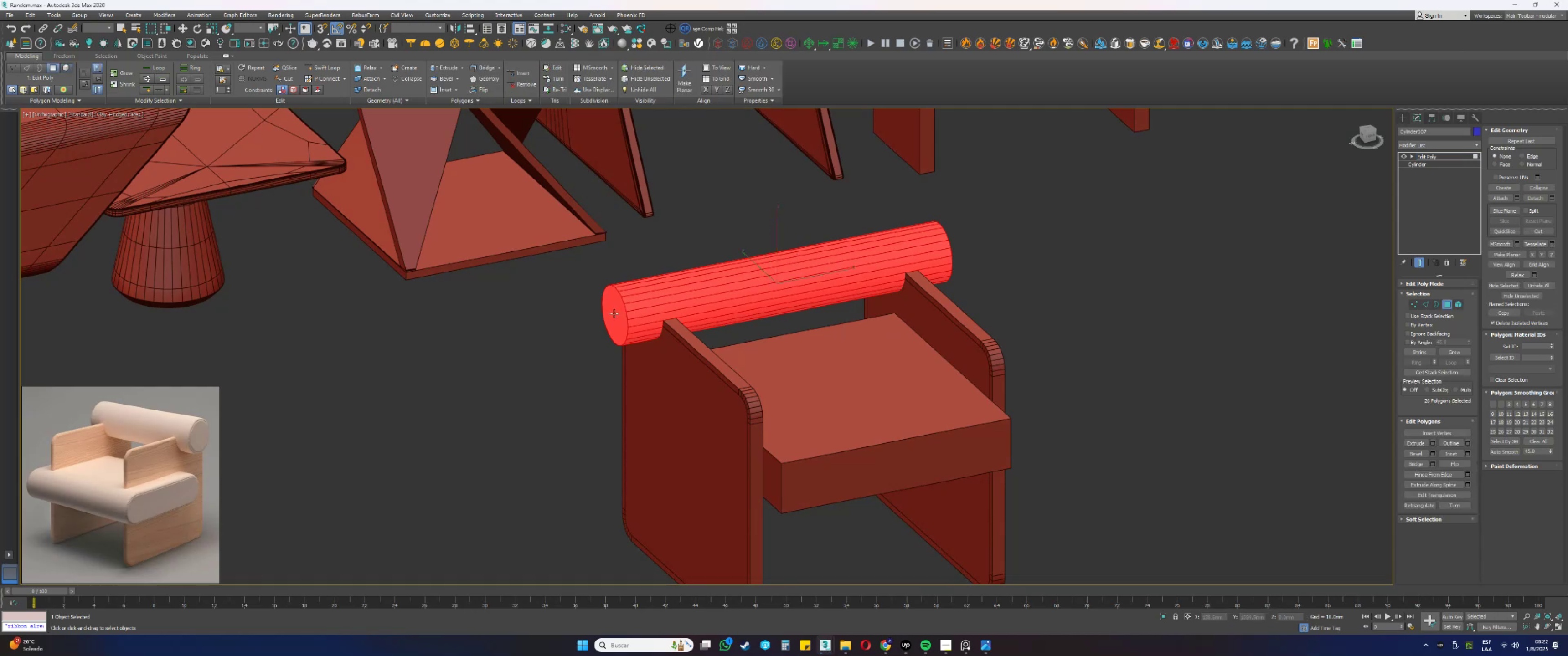 
hold_key(key=AltLeft, duration=0.48)
 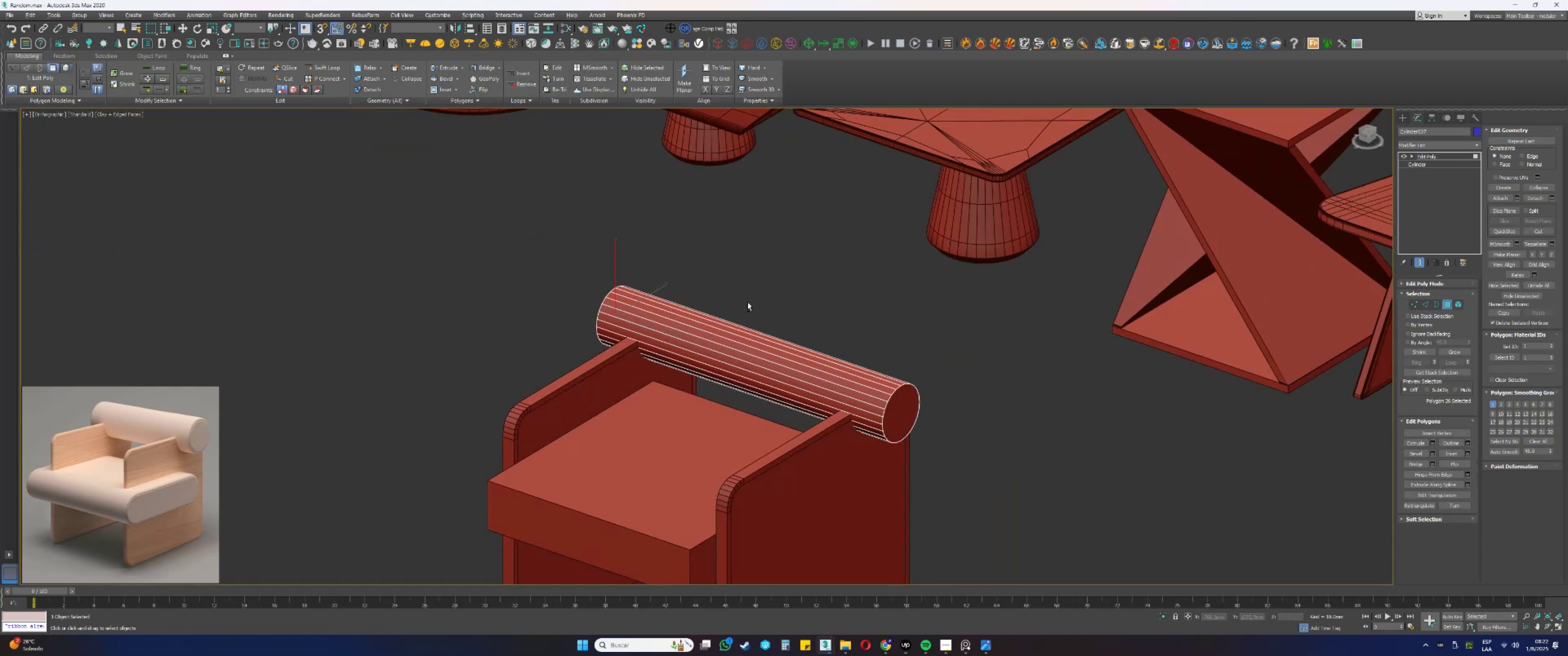 
hold_key(key=ControlLeft, duration=0.32)
left_click([908, 412])
 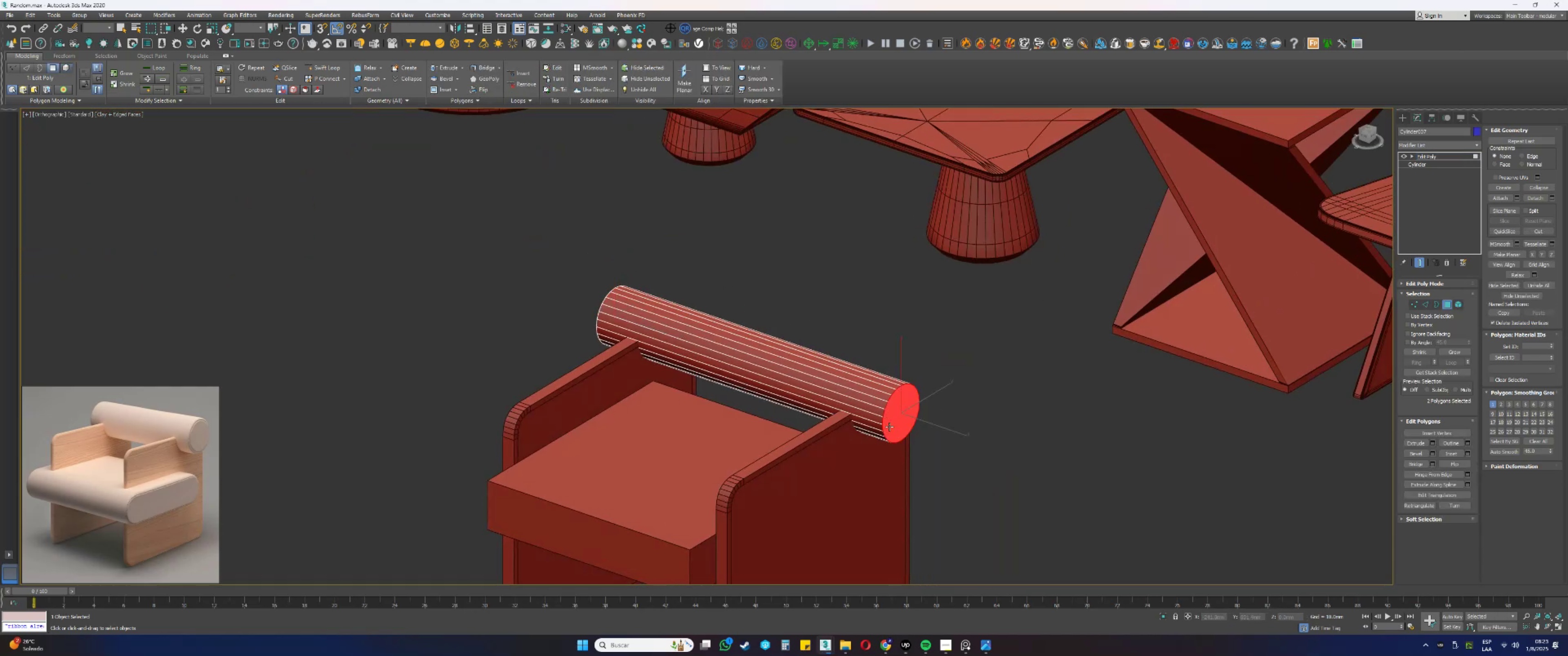 
key(Alt+AltLeft)
 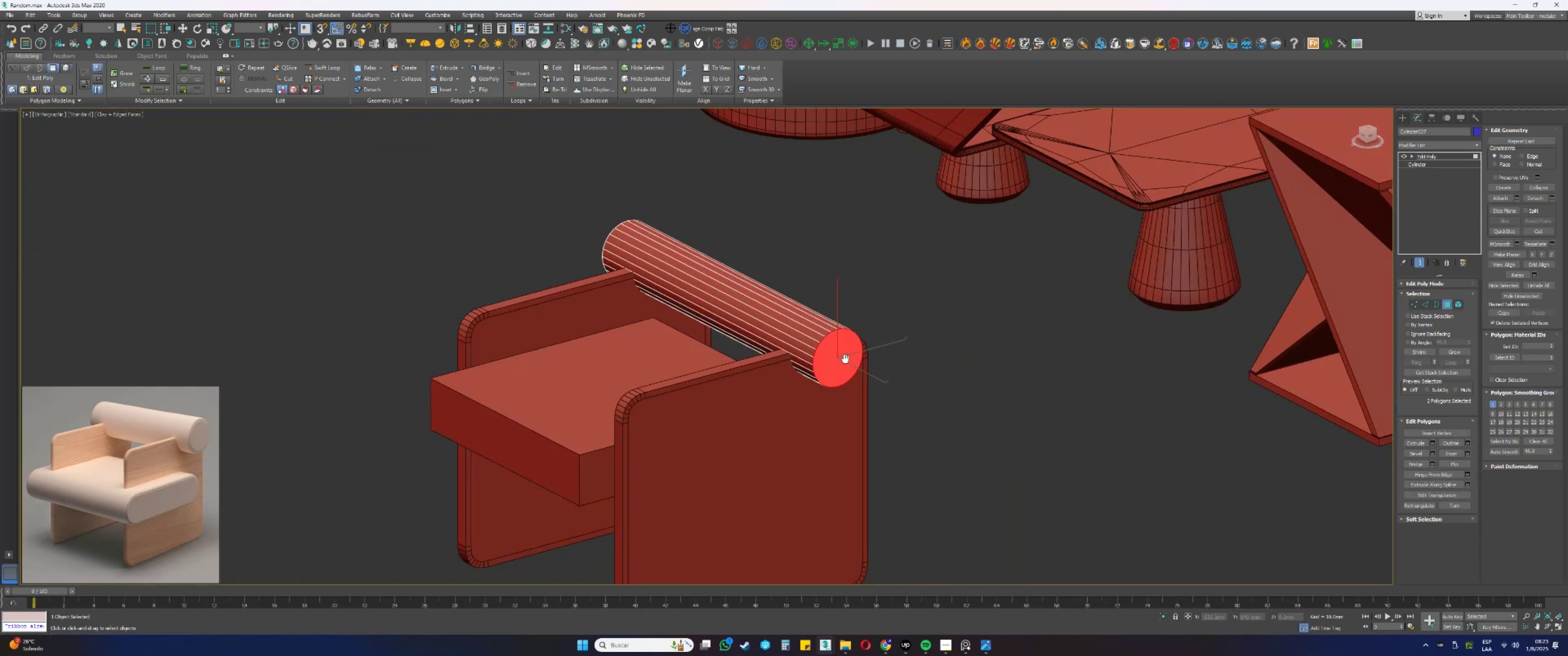 
scroll: coordinate [766, 369], scroll_direction: up, amount: 5.0
 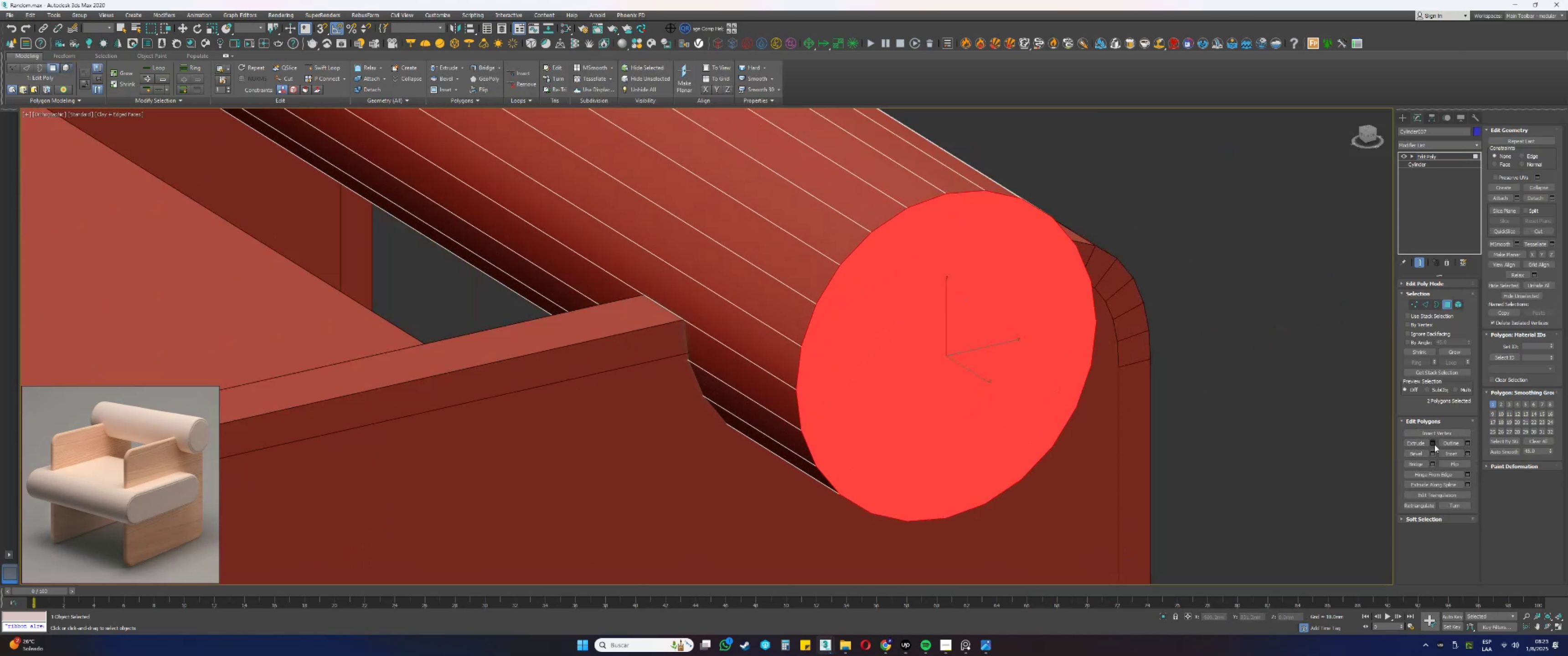 
left_click([1449, 452])
 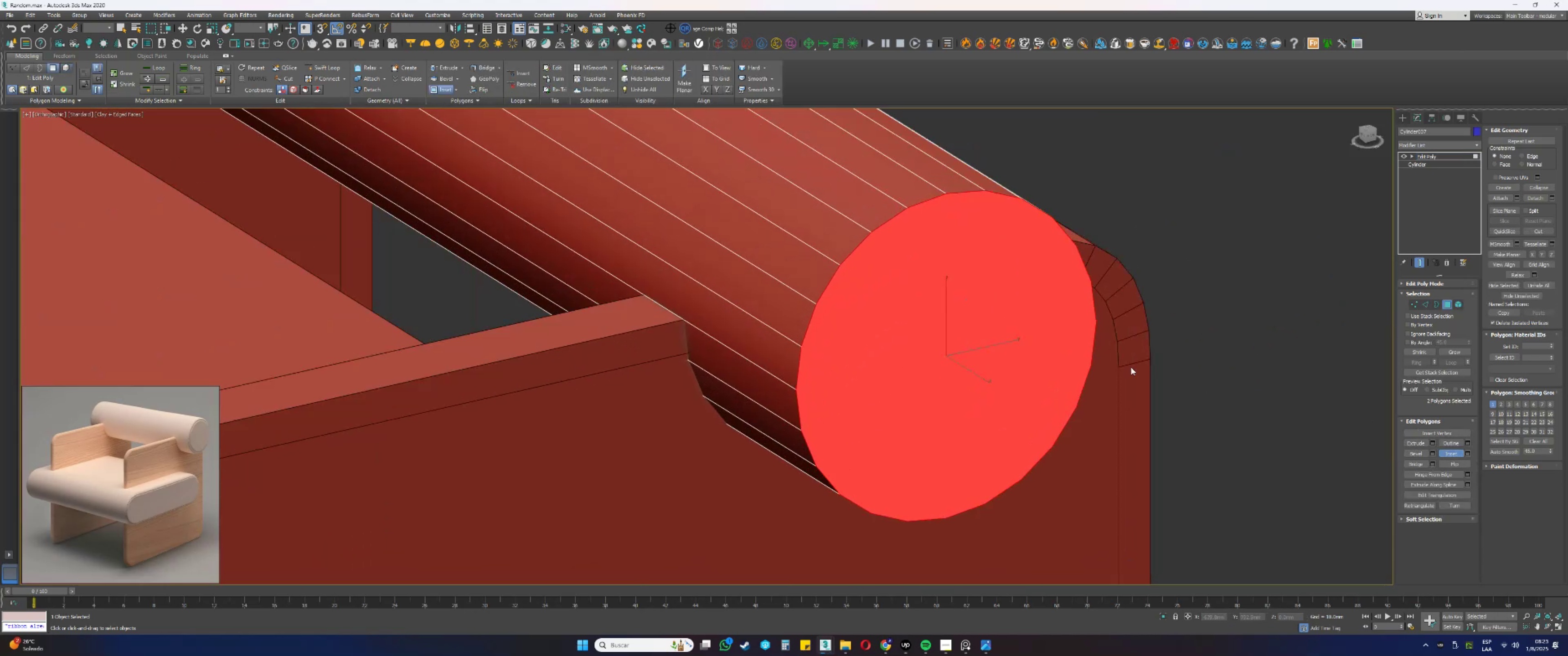 
left_click_drag(start_coordinate=[942, 335], to_coordinate=[944, 345])
 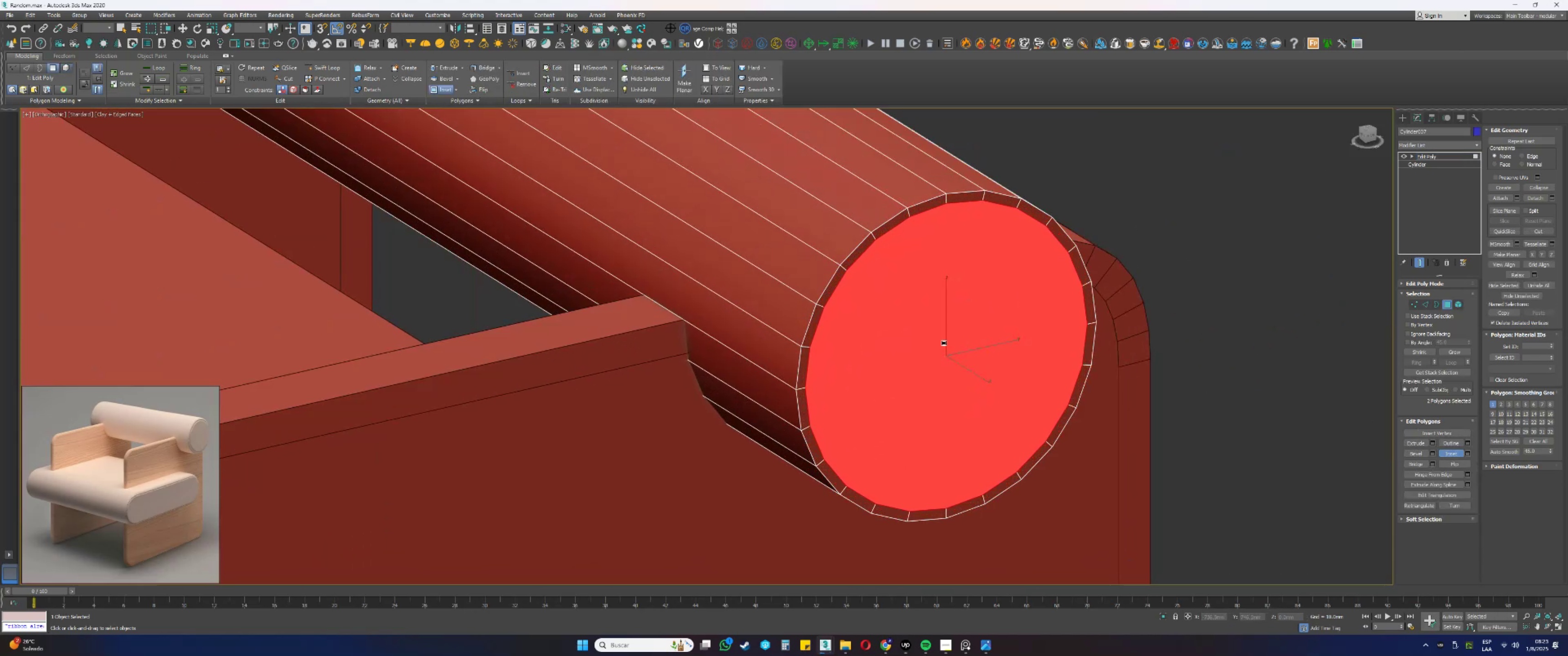 
right_click([948, 330])
 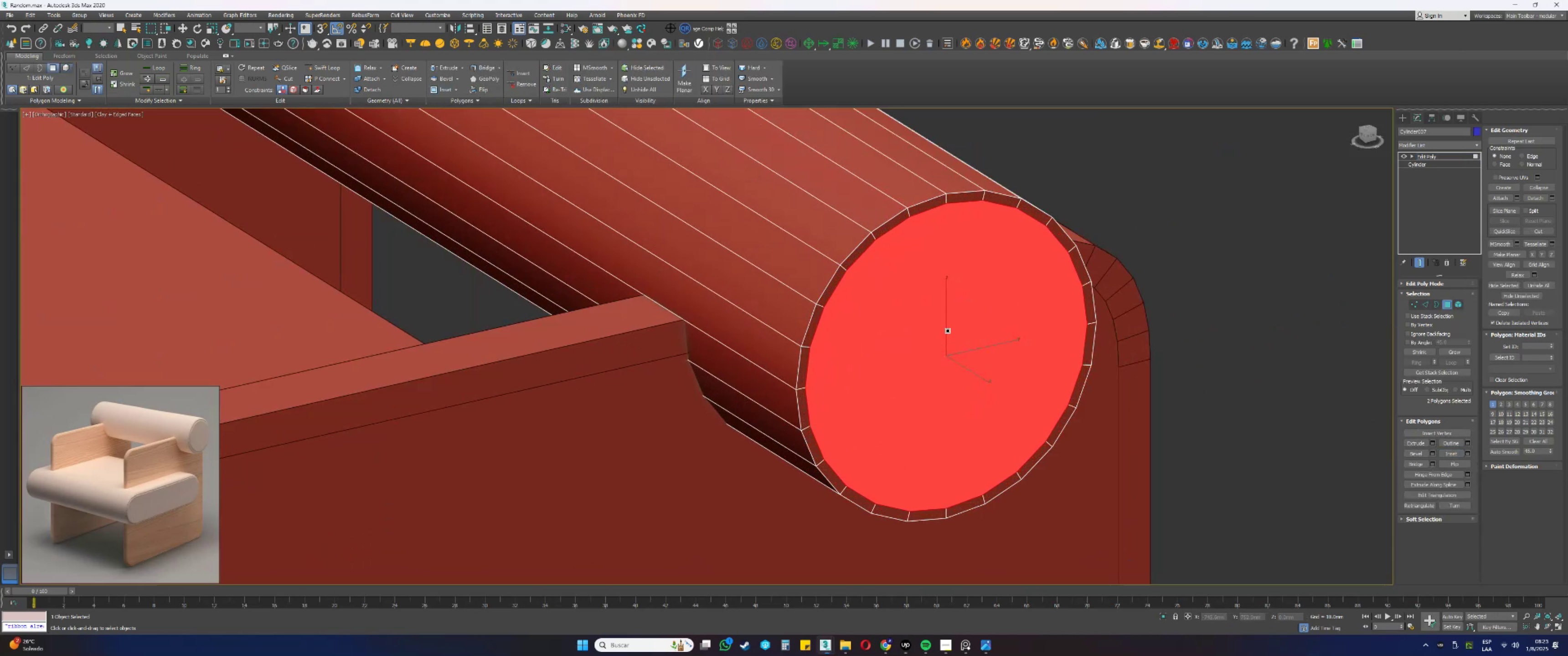 
scroll: coordinate [948, 330], scroll_direction: down, amount: 6.0
 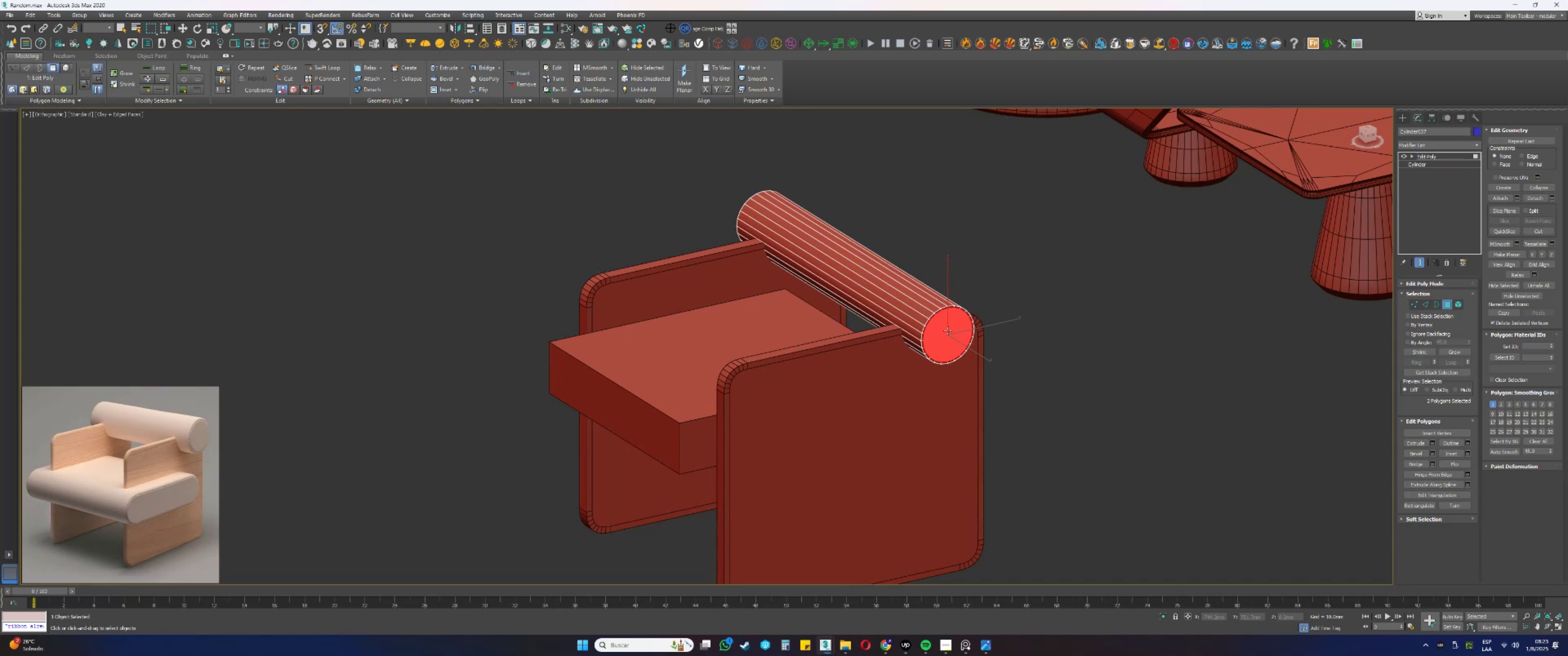 
key(Alt+AltLeft)
 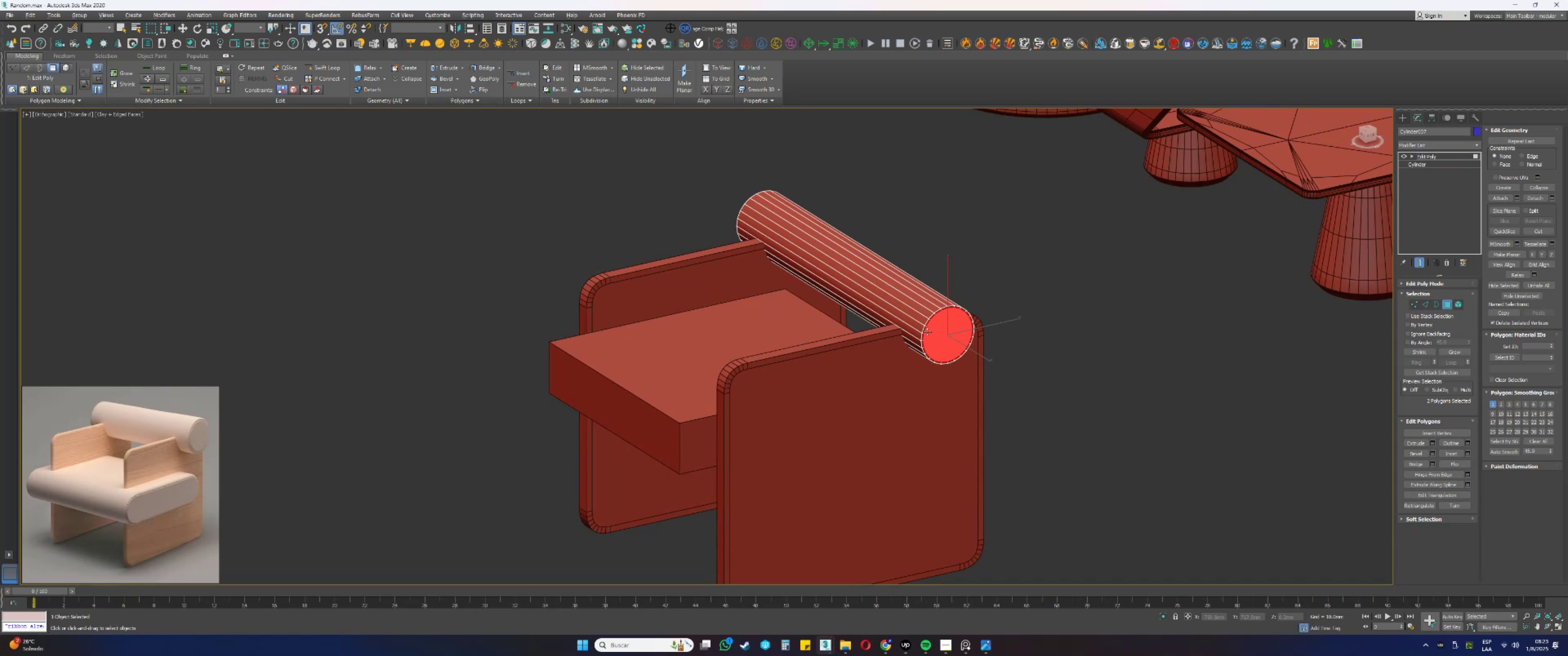 
scroll: coordinate [948, 332], scroll_direction: up, amount: 5.0
 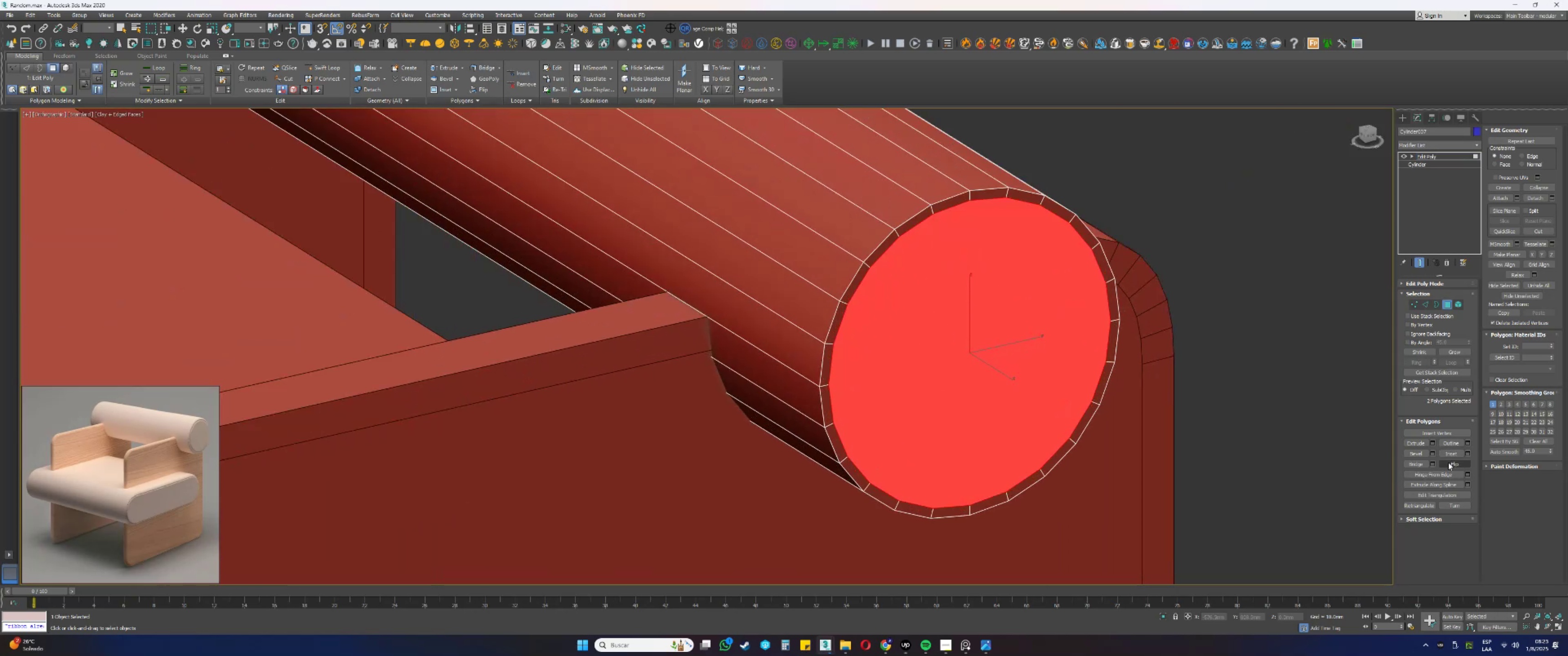 
left_click([1448, 454])
 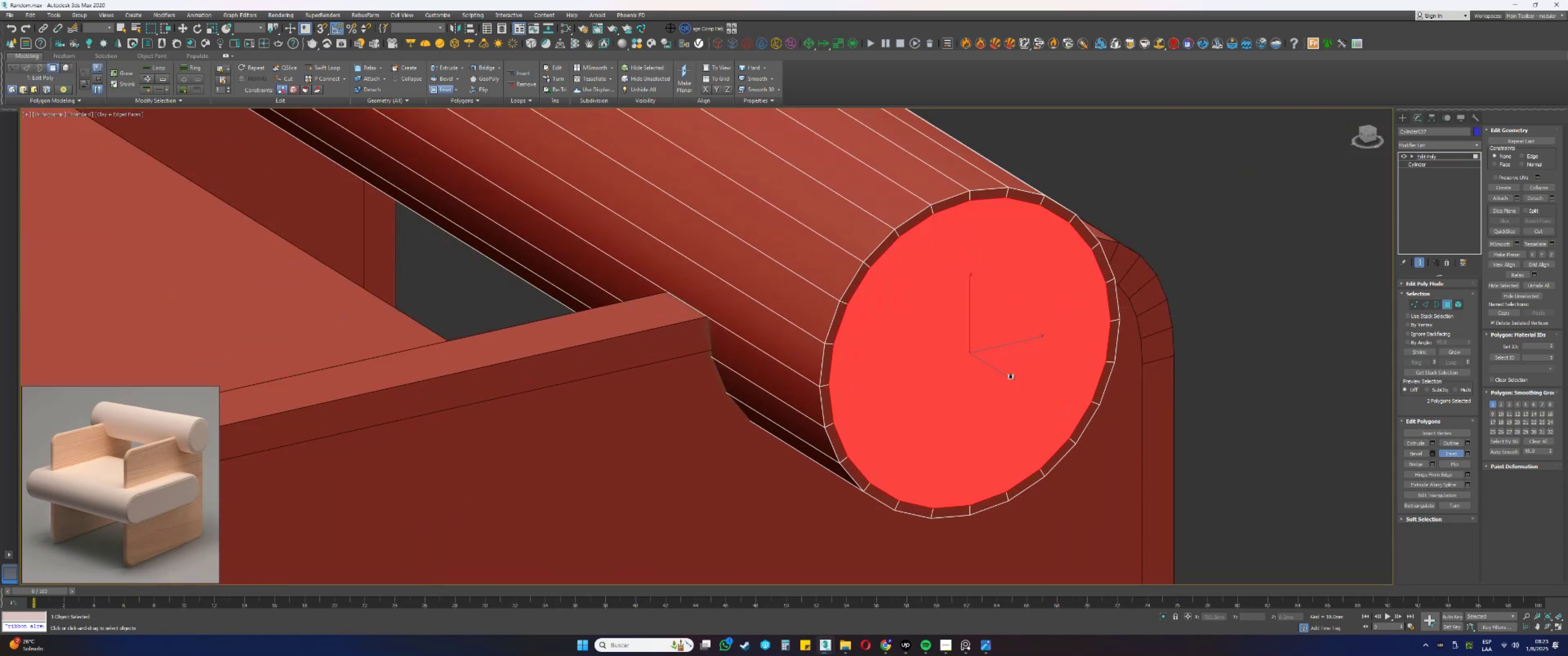 
left_click_drag(start_coordinate=[983, 347], to_coordinate=[983, 384])
 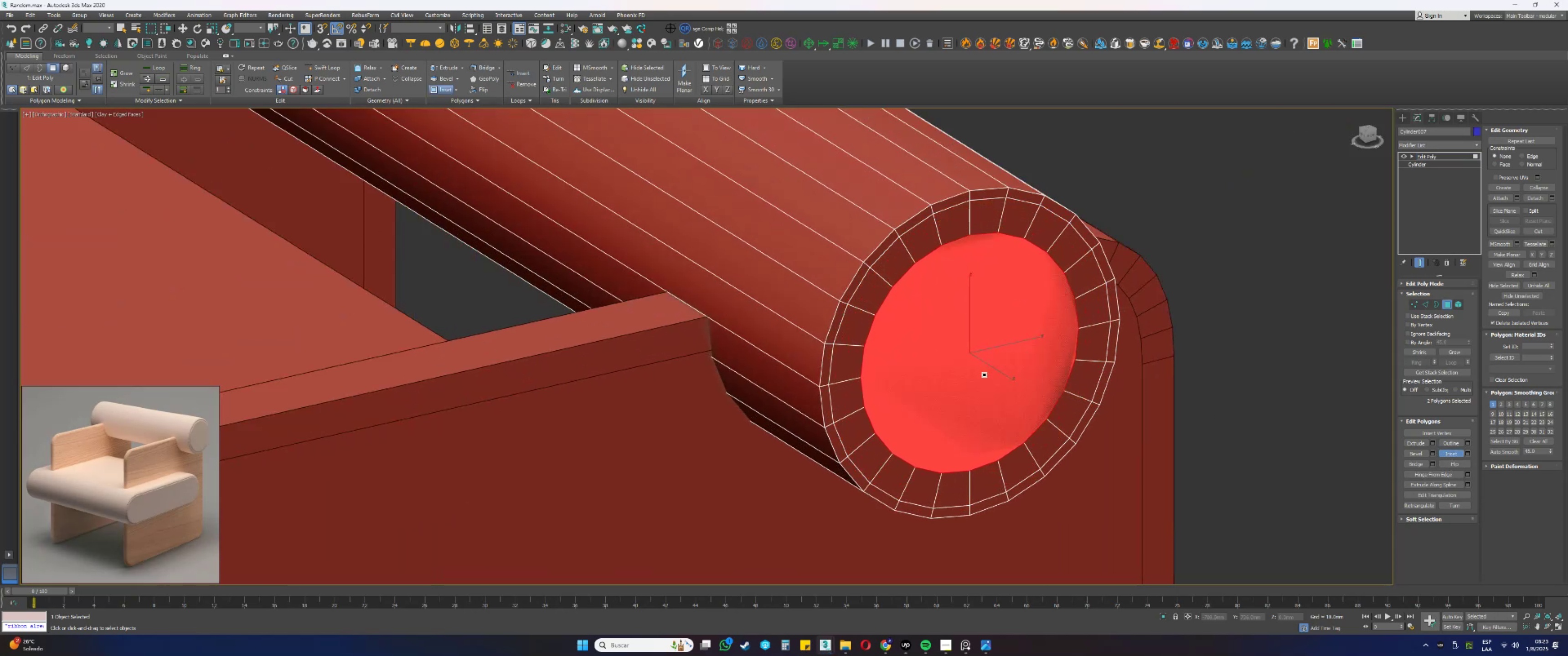 
right_click([997, 368])
 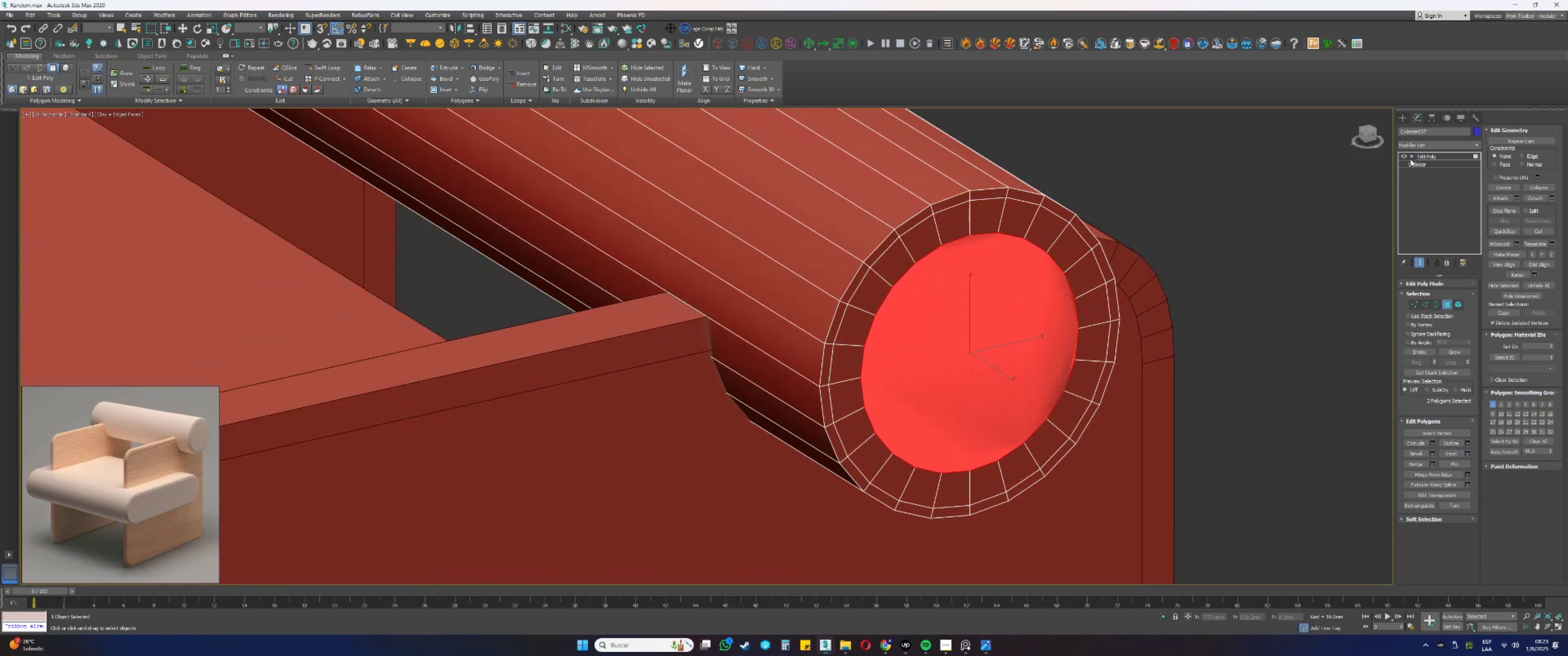 
left_click([1413, 145])
 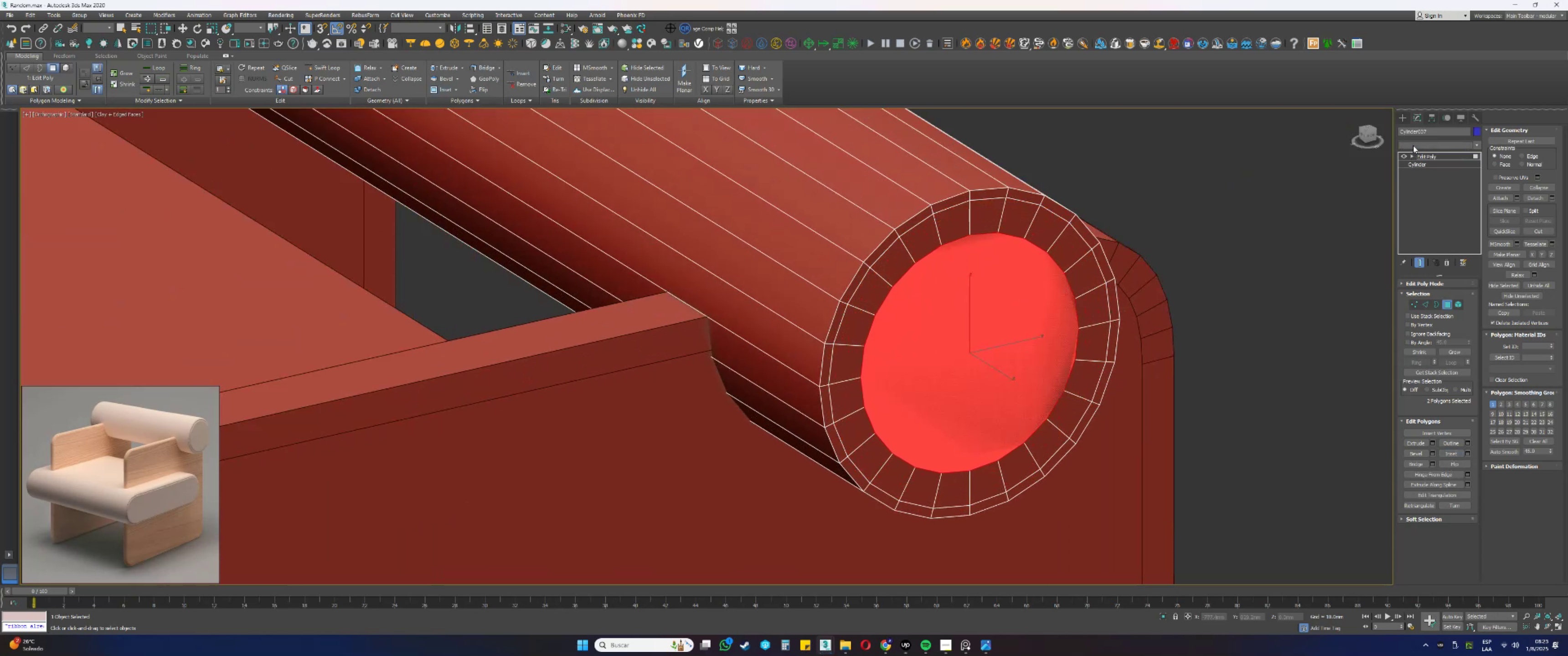 
key(Q)
 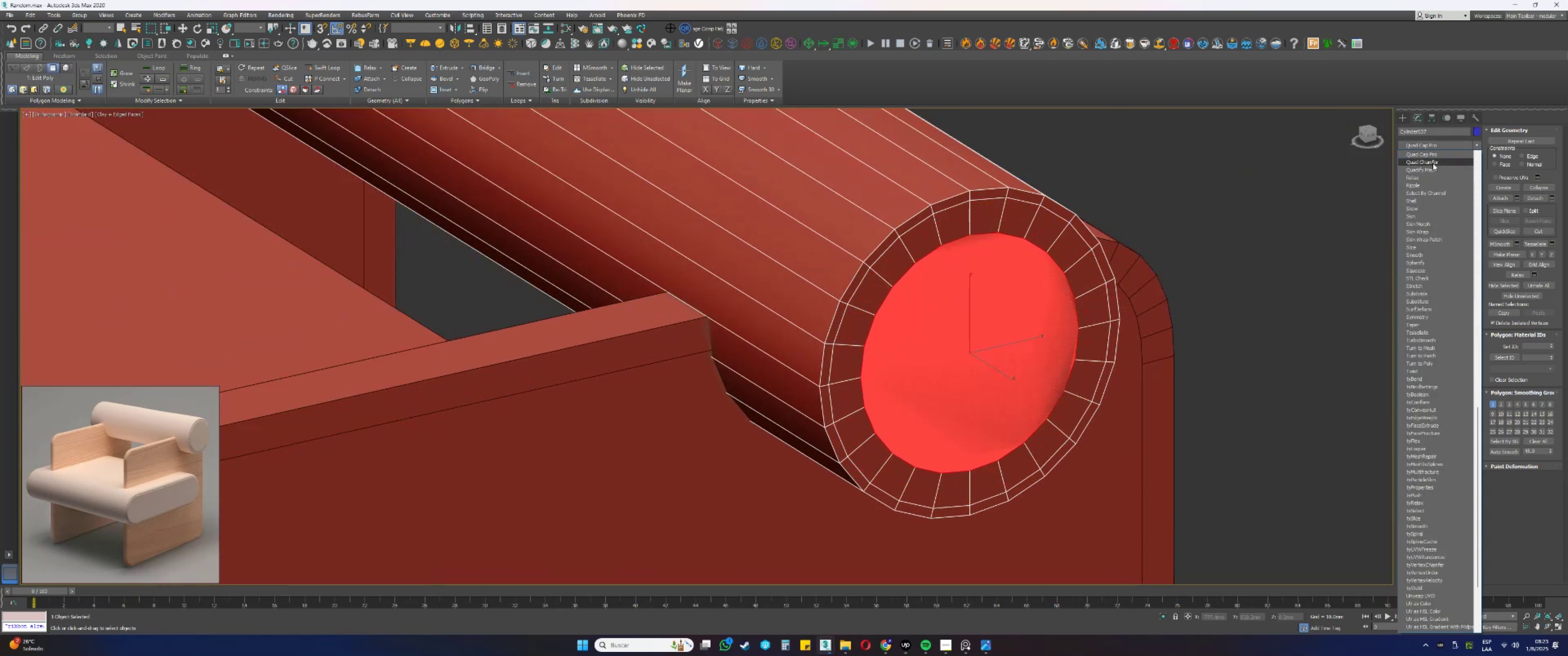 
left_click([1429, 163])
 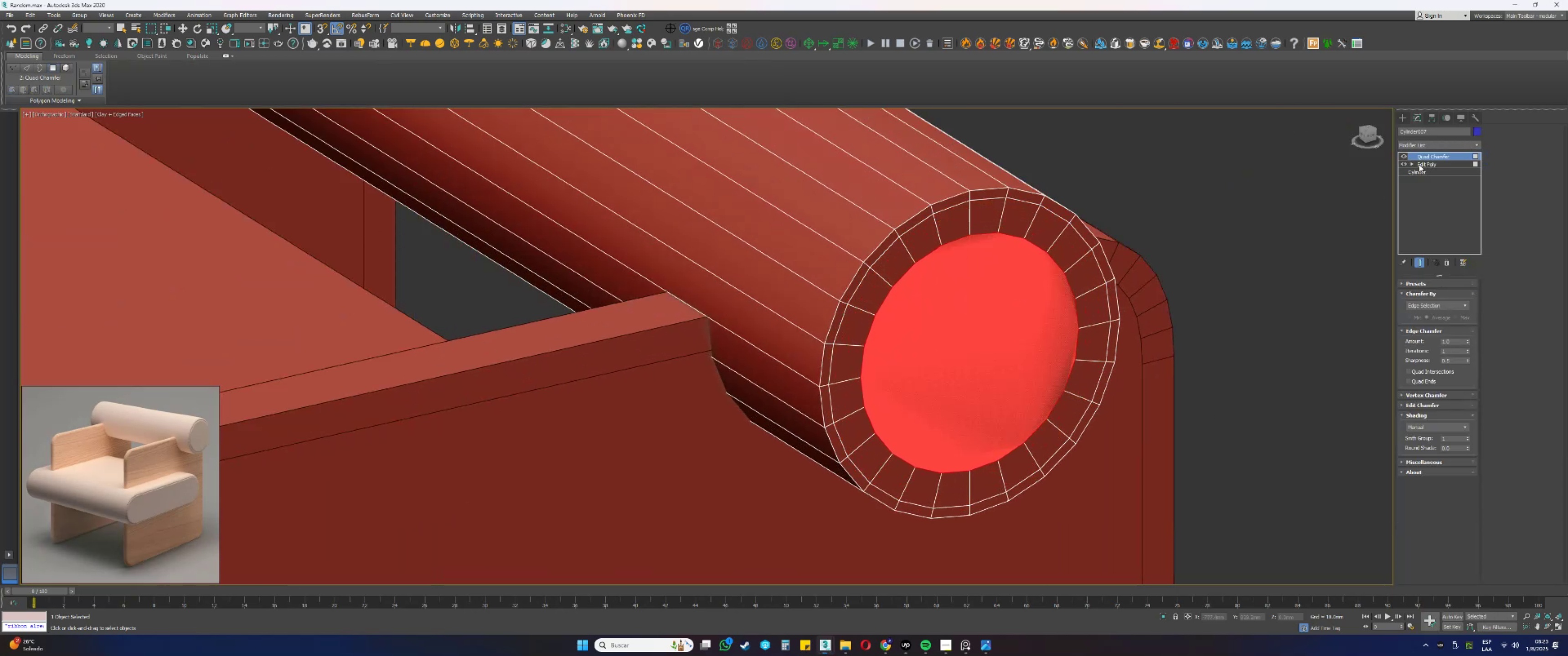 
key(Control+ControlLeft)
 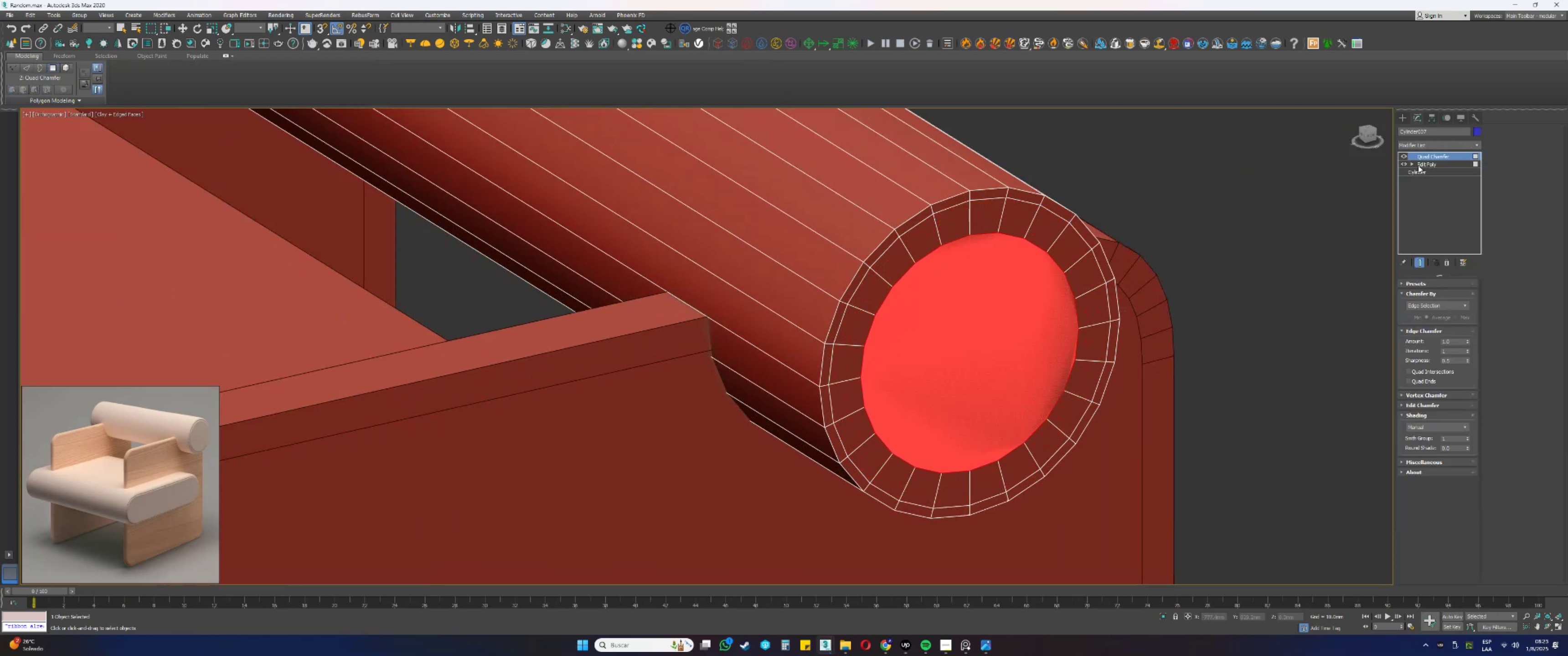 
key(Control+Z)
 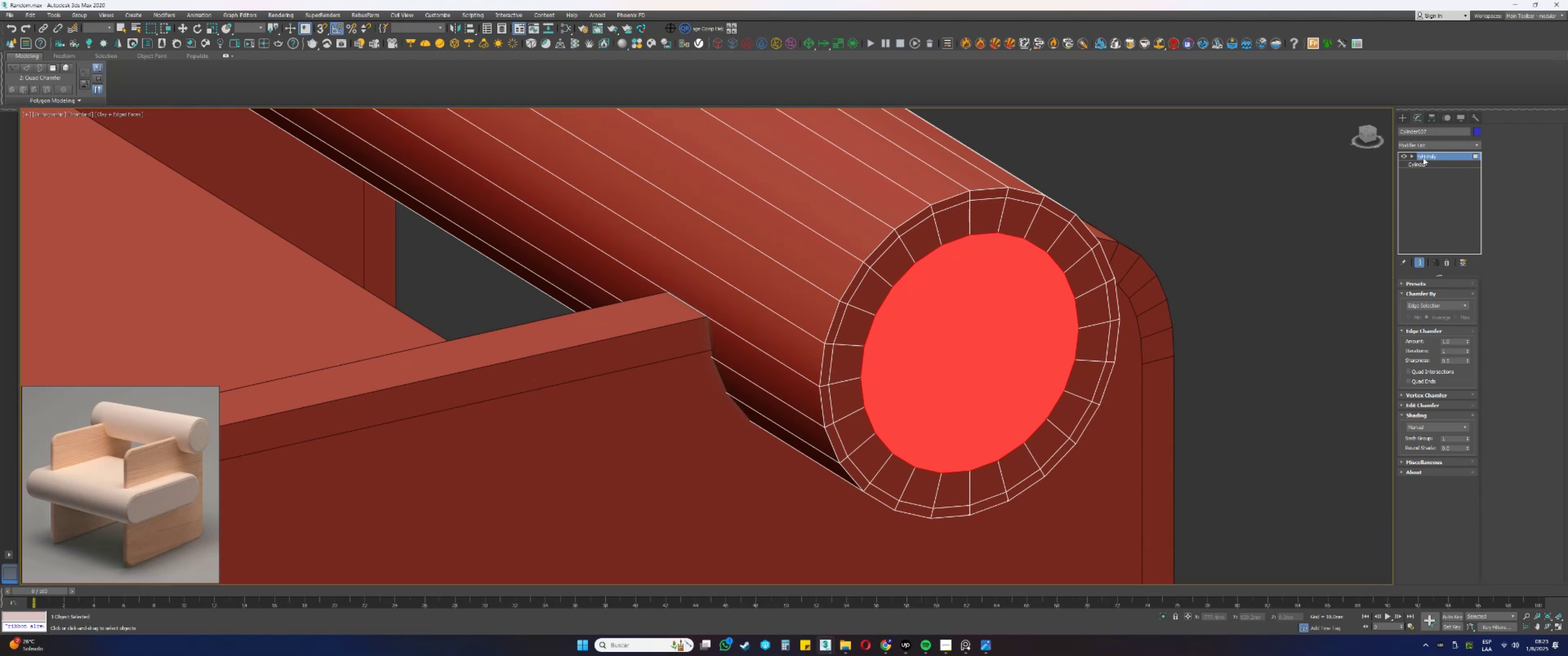 
left_click([1415, 146])
 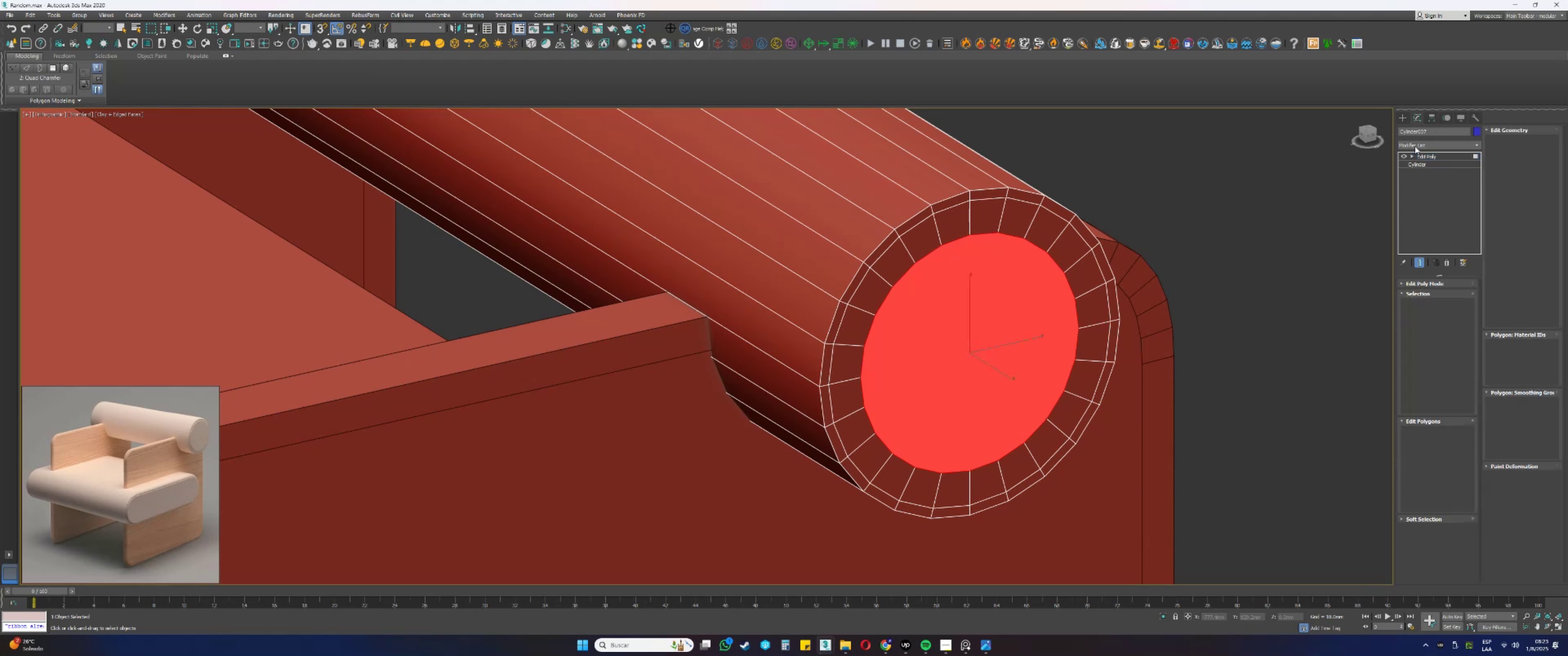 
key(Q)
 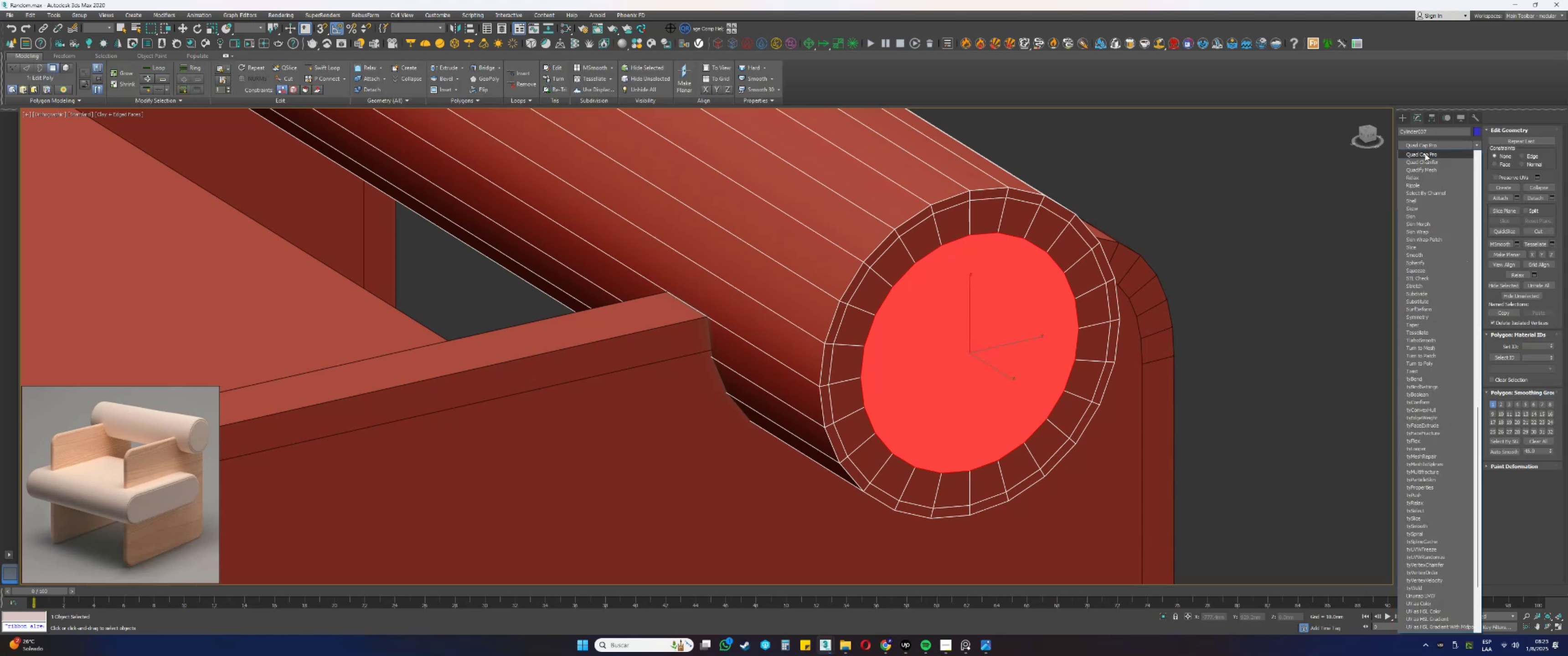 
left_click([1425, 154])
 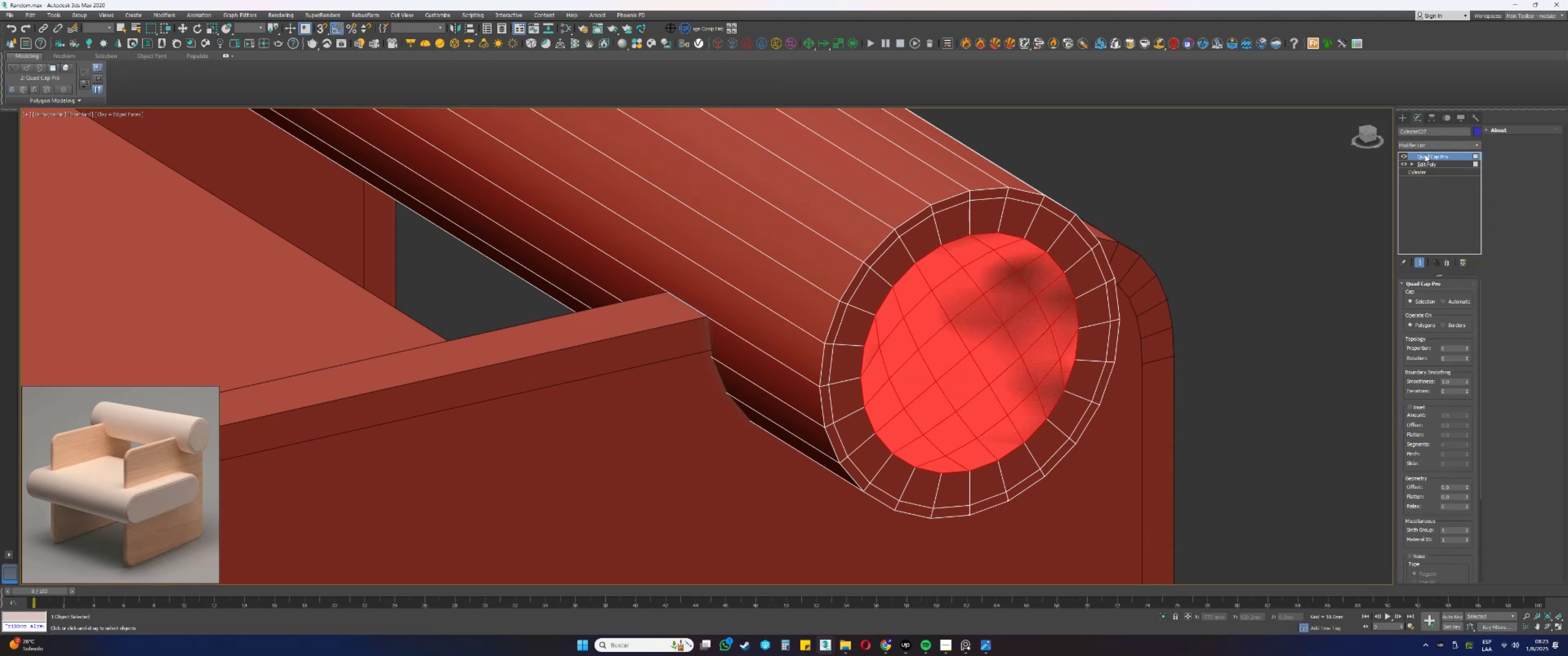 
scroll: coordinate [931, 320], scroll_direction: down, amount: 5.0
 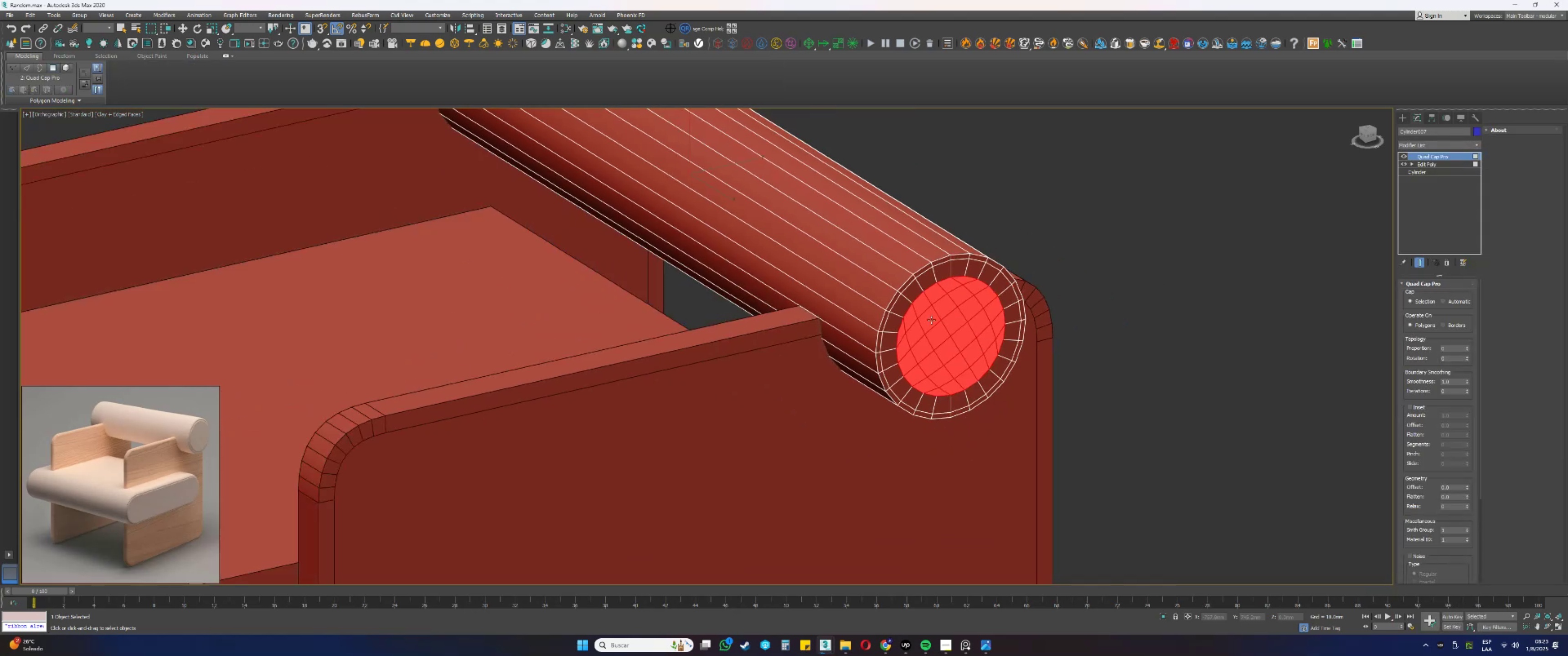 
hold_key(key=AltLeft, duration=0.82)
 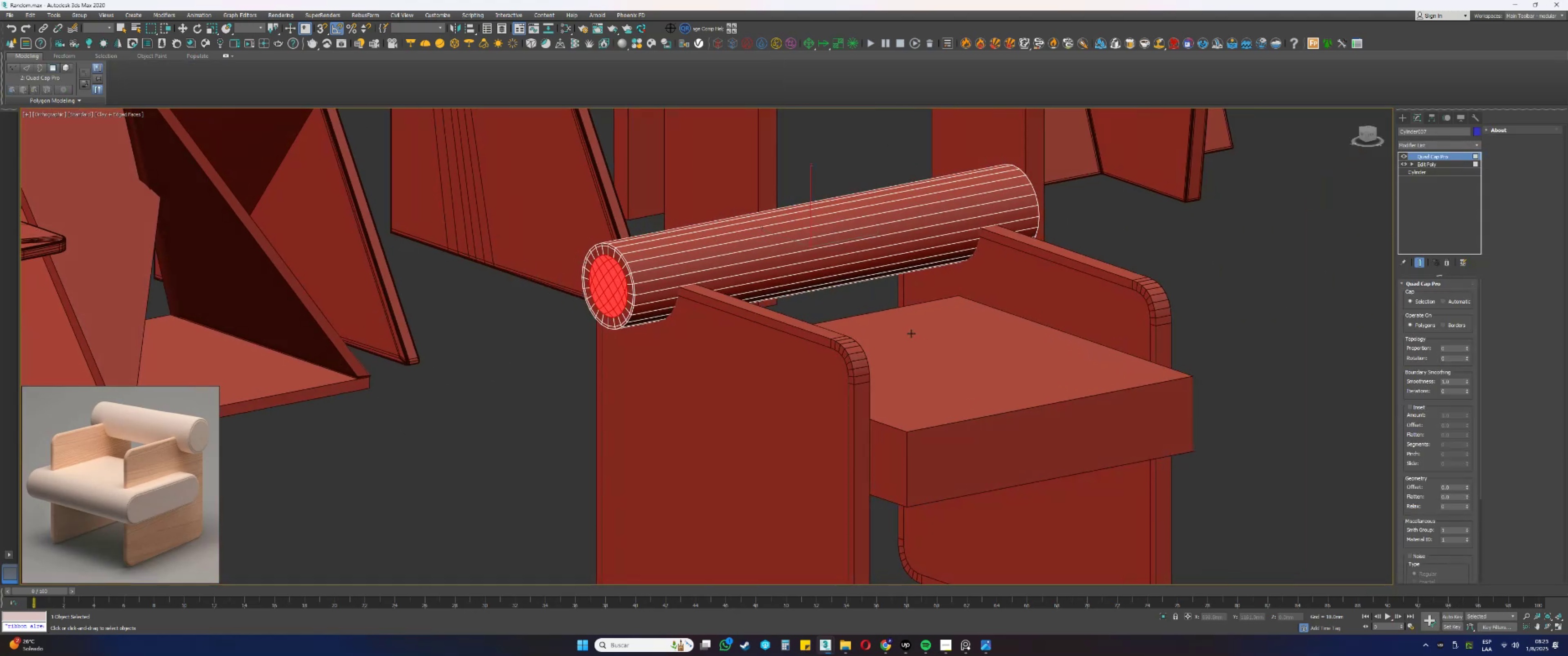 
hold_key(key=AltLeft, duration=0.32)
 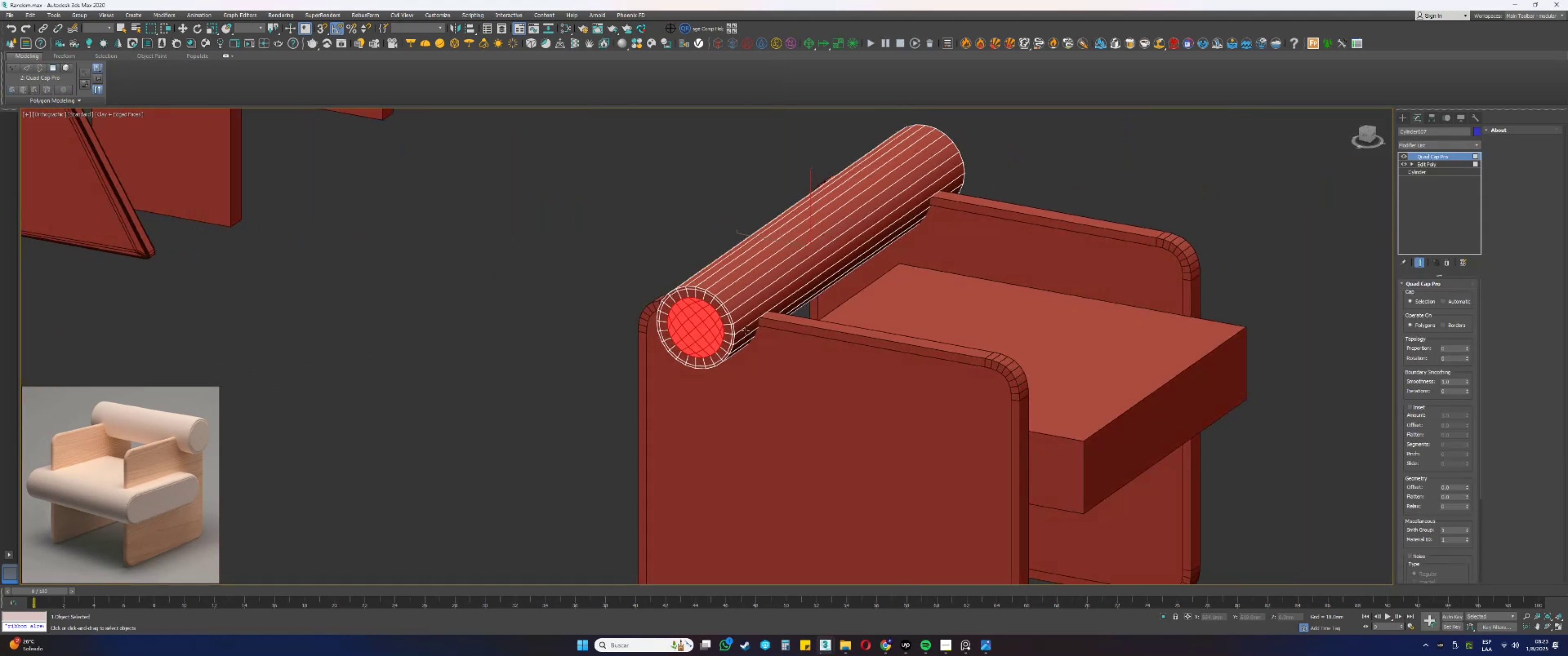 
scroll: coordinate [763, 340], scroll_direction: up, amount: 3.0
 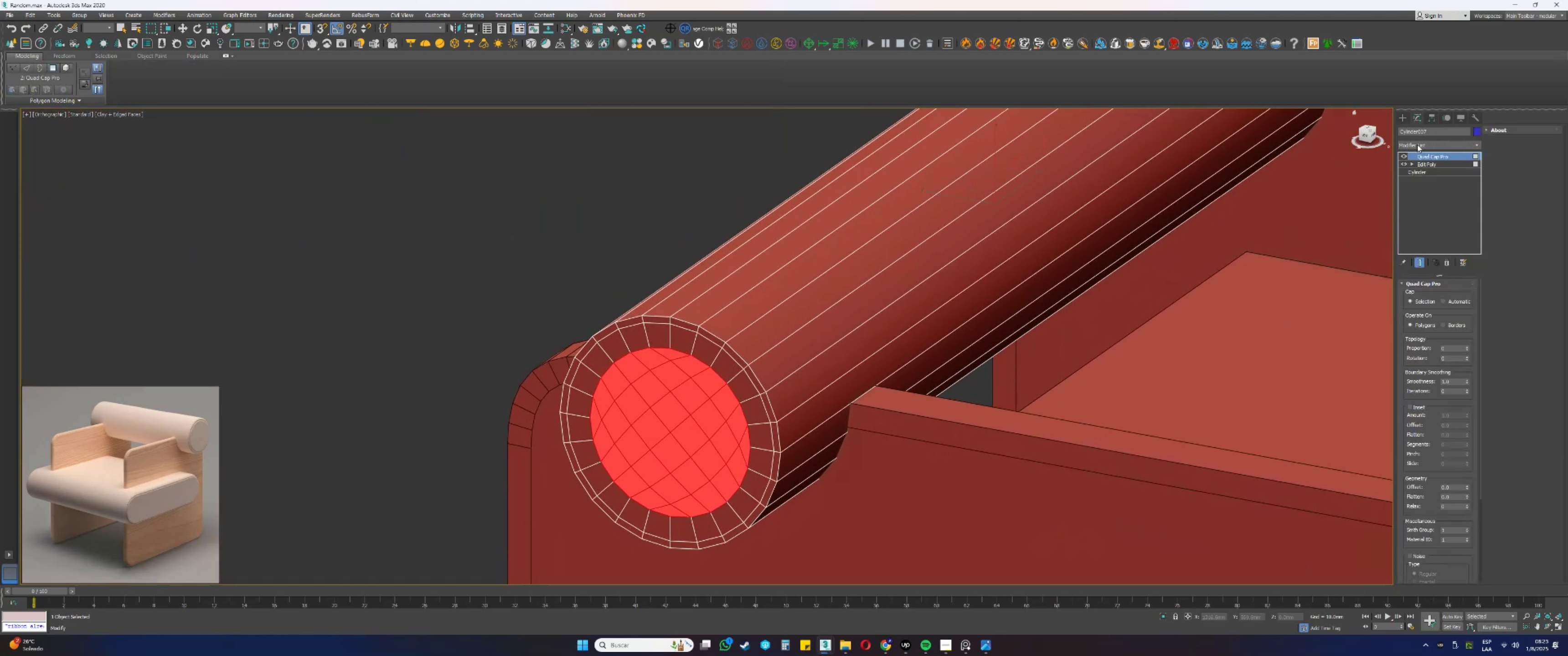 
left_click([1417, 144])
 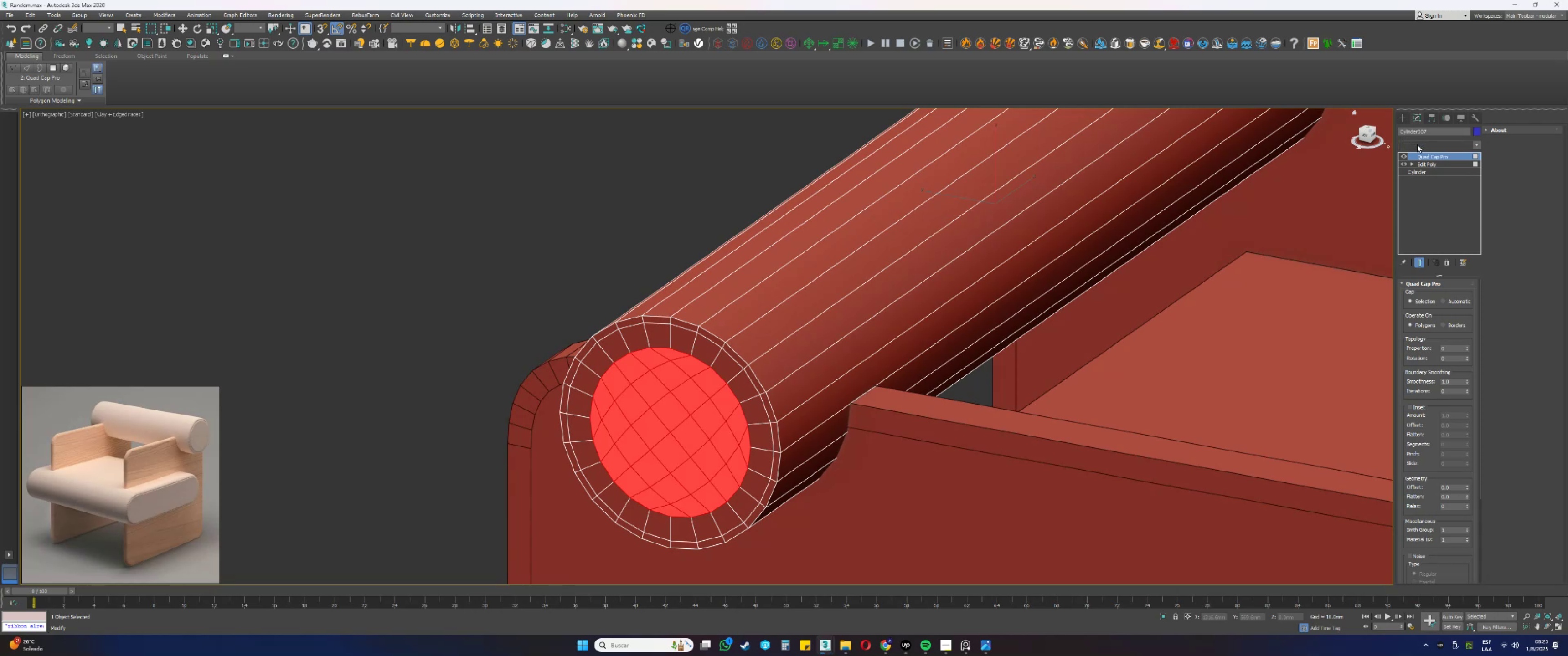 
key(E)
 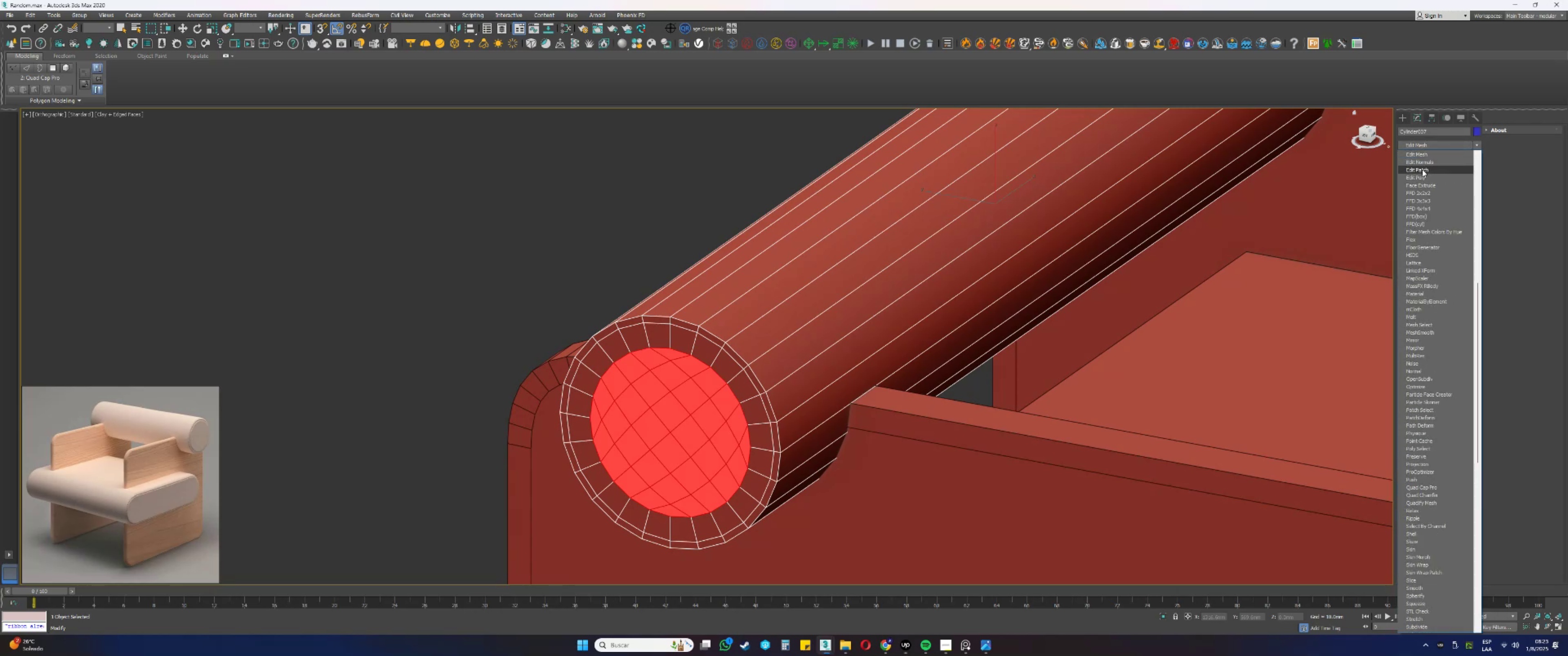 
left_click([1418, 178])
 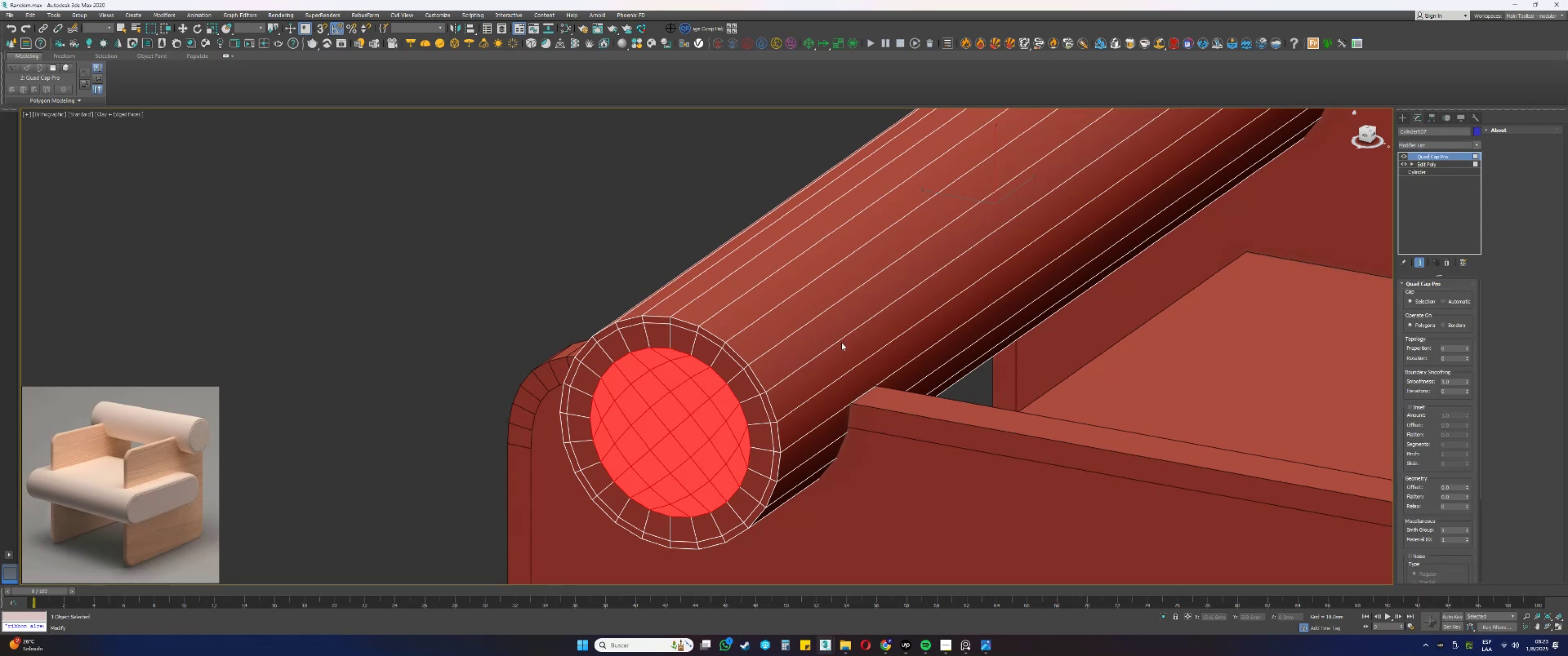 
type(42)
 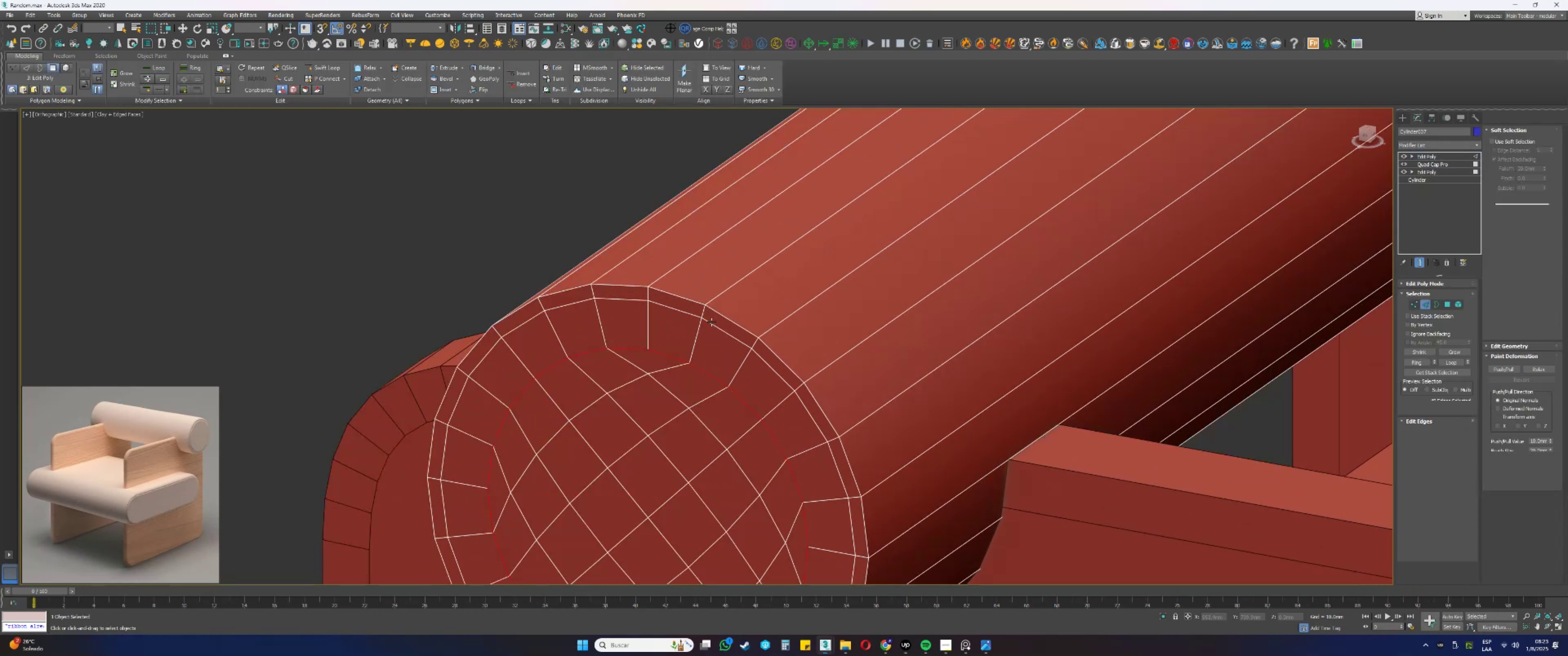 
scroll: coordinate [692, 347], scroll_direction: up, amount: 2.0
 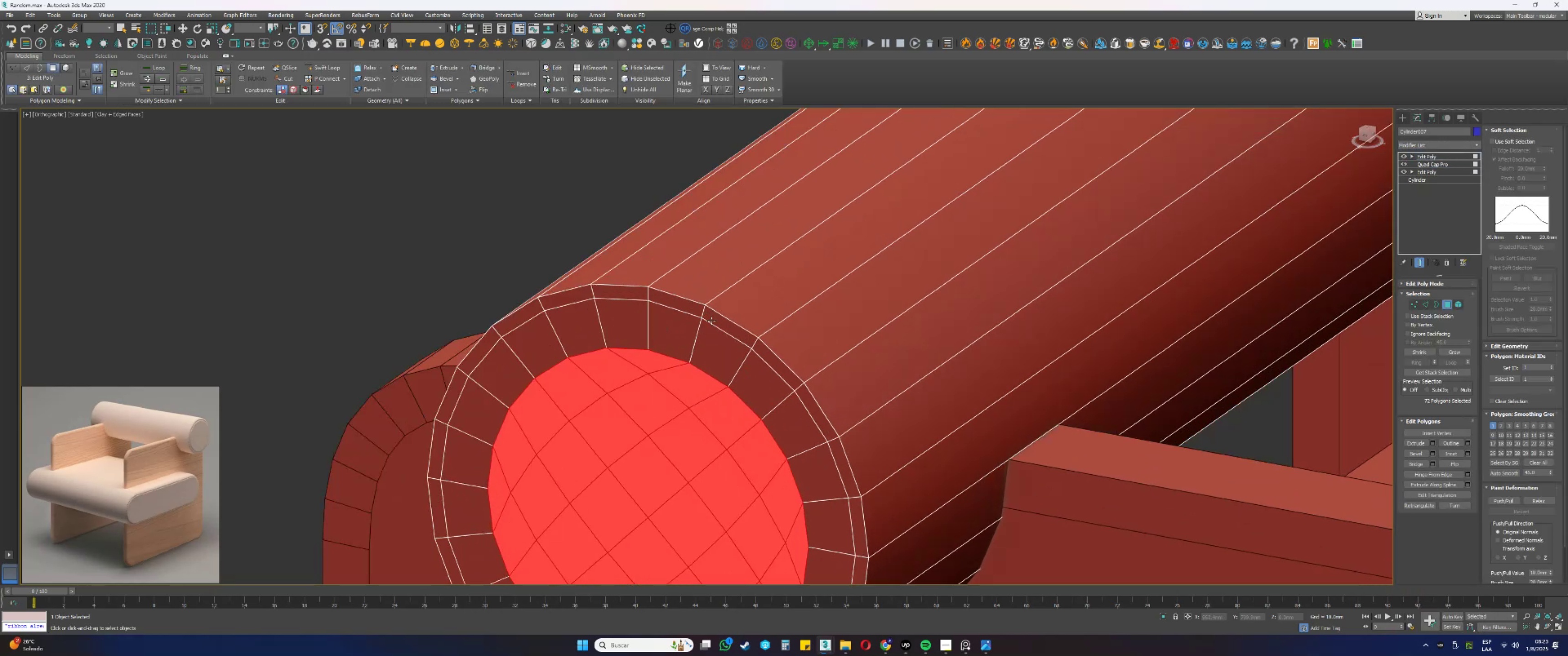 
double_click([713, 325])
 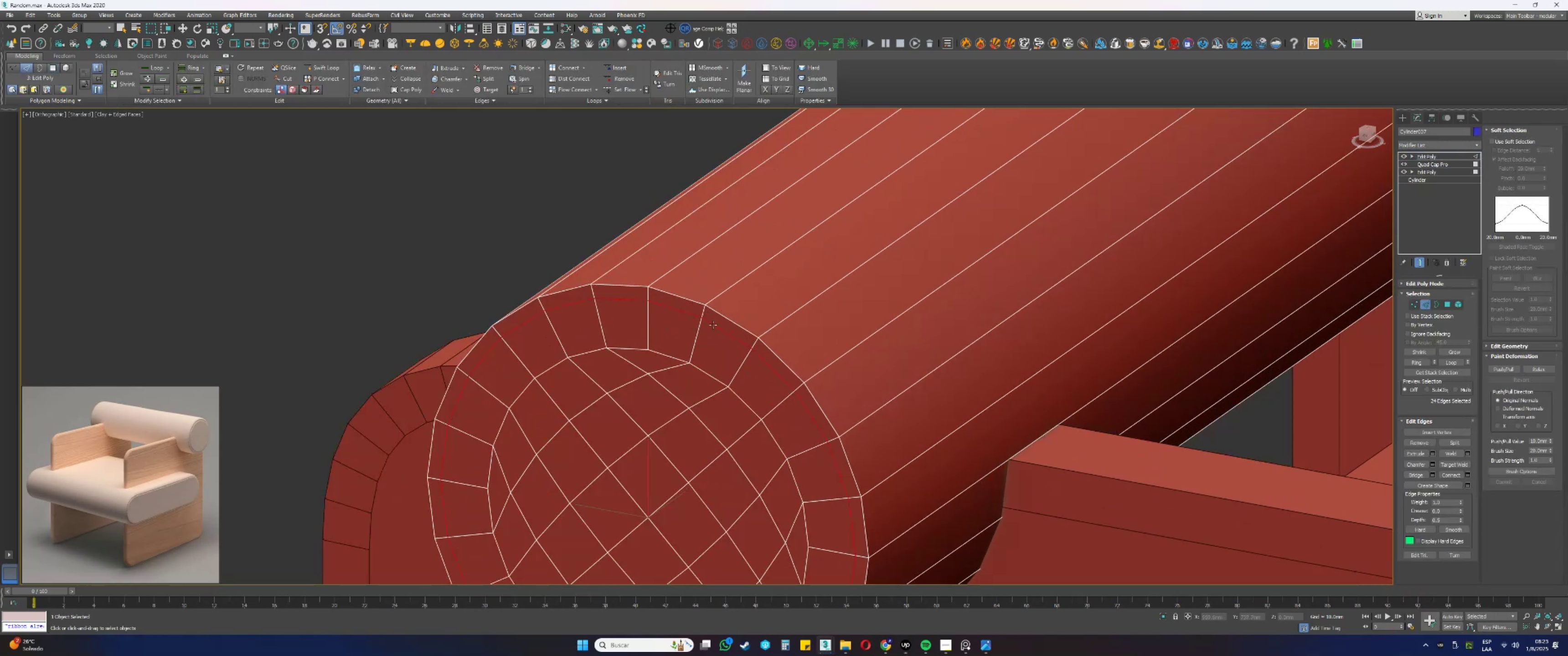 
scroll: coordinate [713, 325], scroll_direction: down, amount: 9.0
 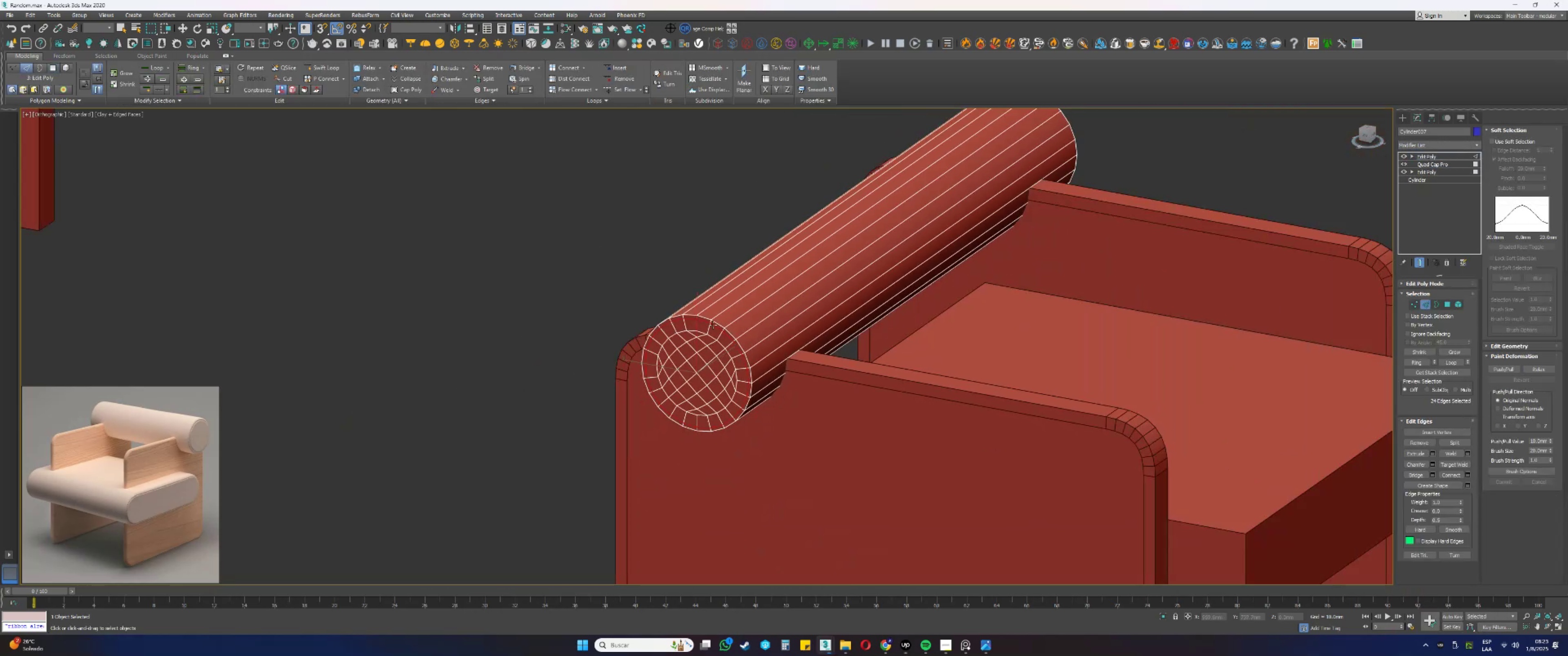 
hold_key(key=AltLeft, duration=0.76)
 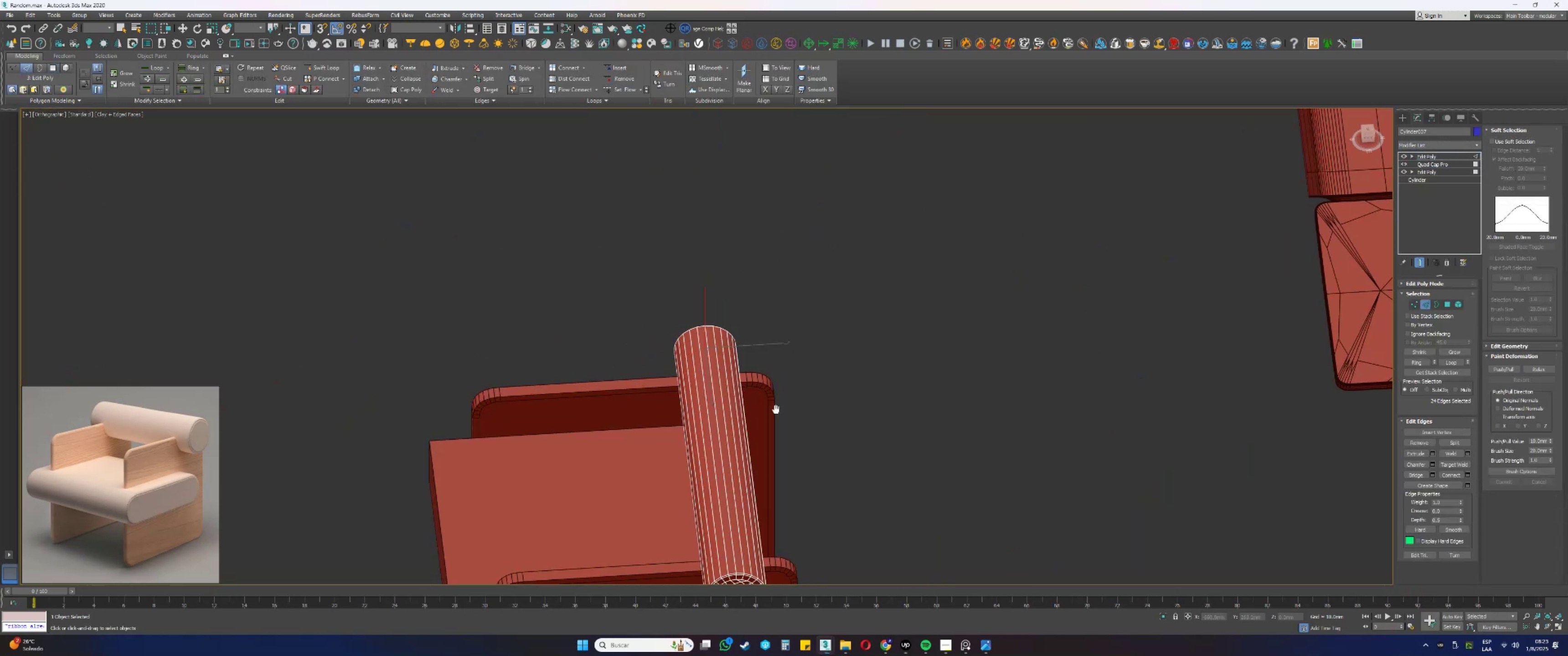 
key(Alt+AltLeft)
 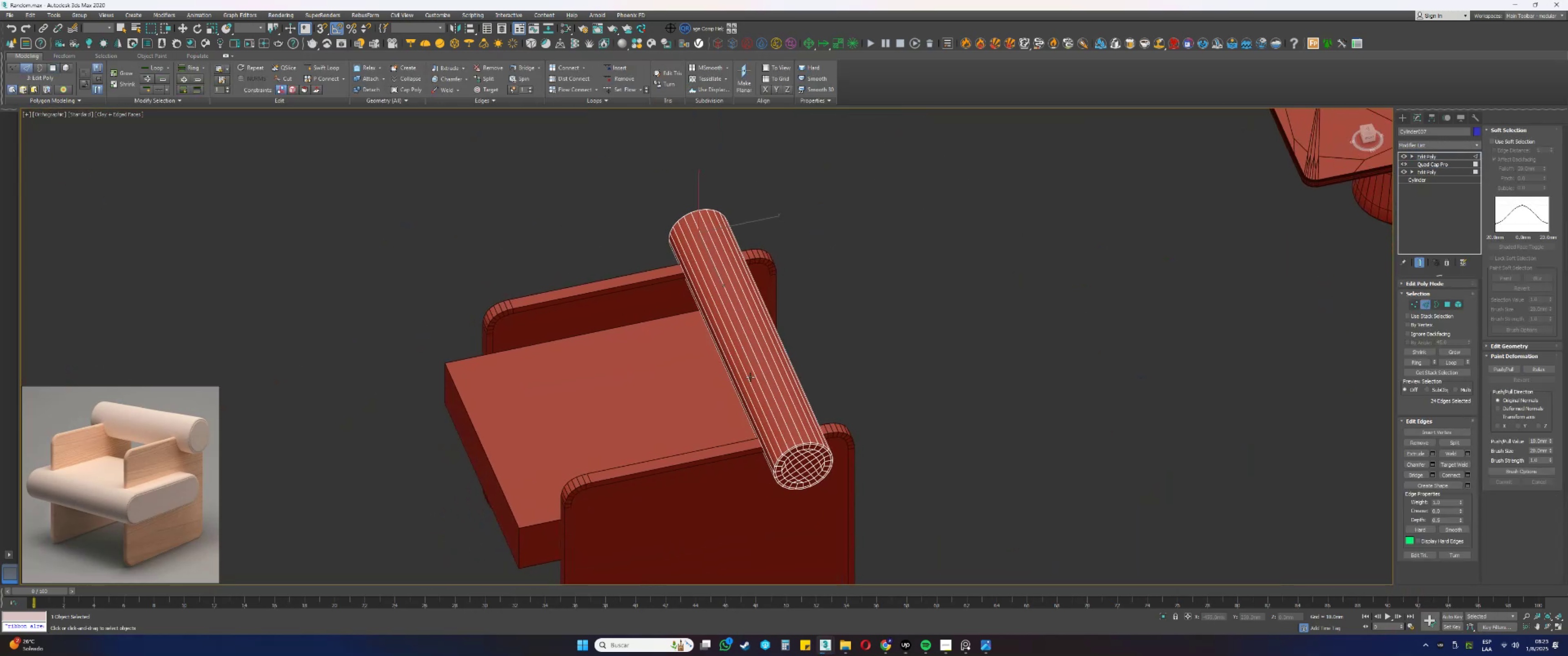 
scroll: coordinate [805, 437], scroll_direction: up, amount: 6.0
 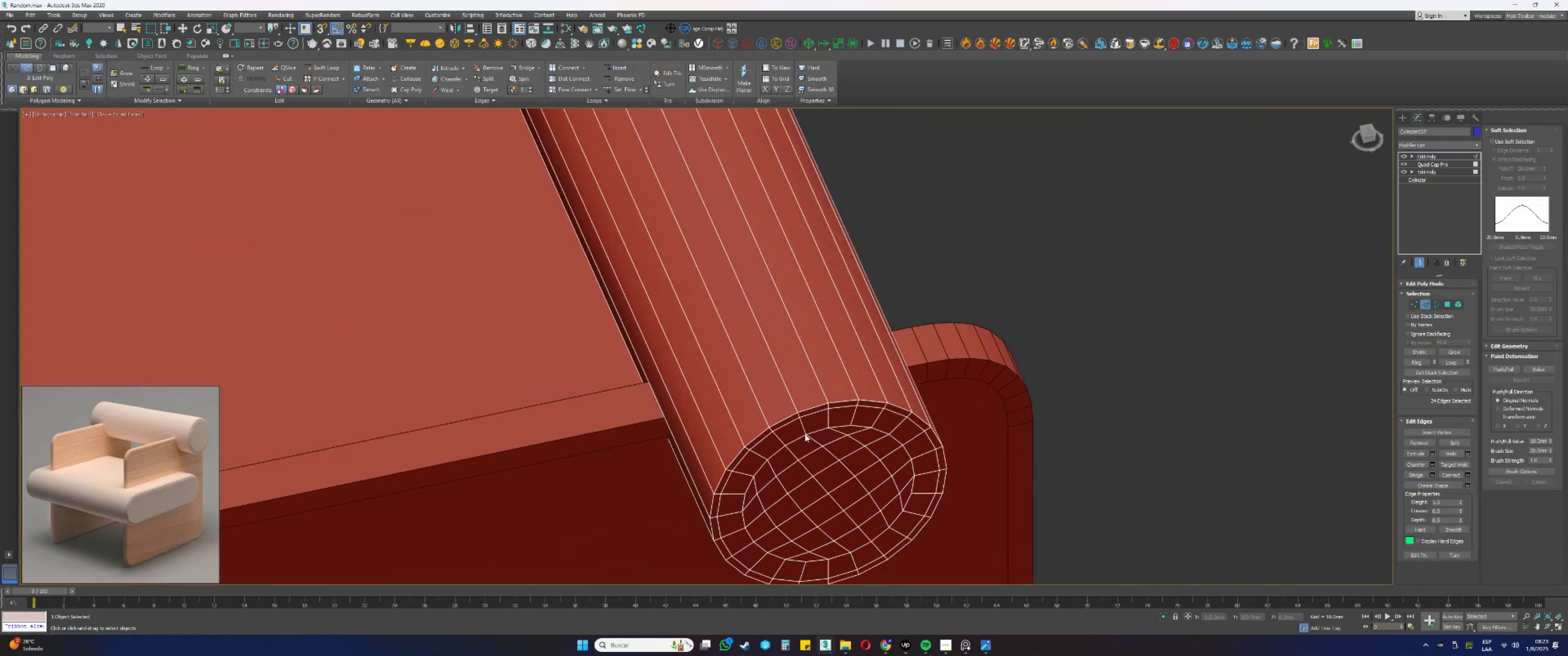 
hold_key(key=ControlLeft, duration=0.79)
left_click([804, 395])
 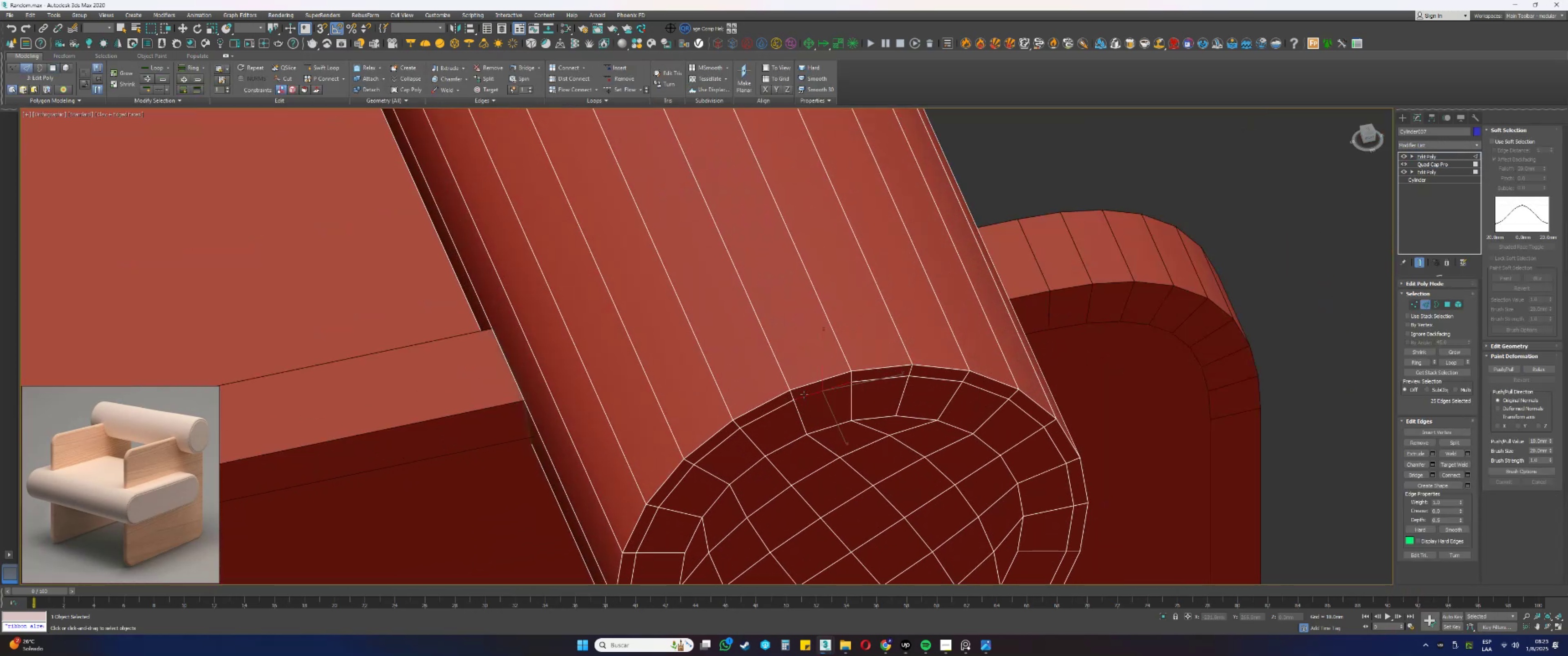 
double_click([804, 395])
 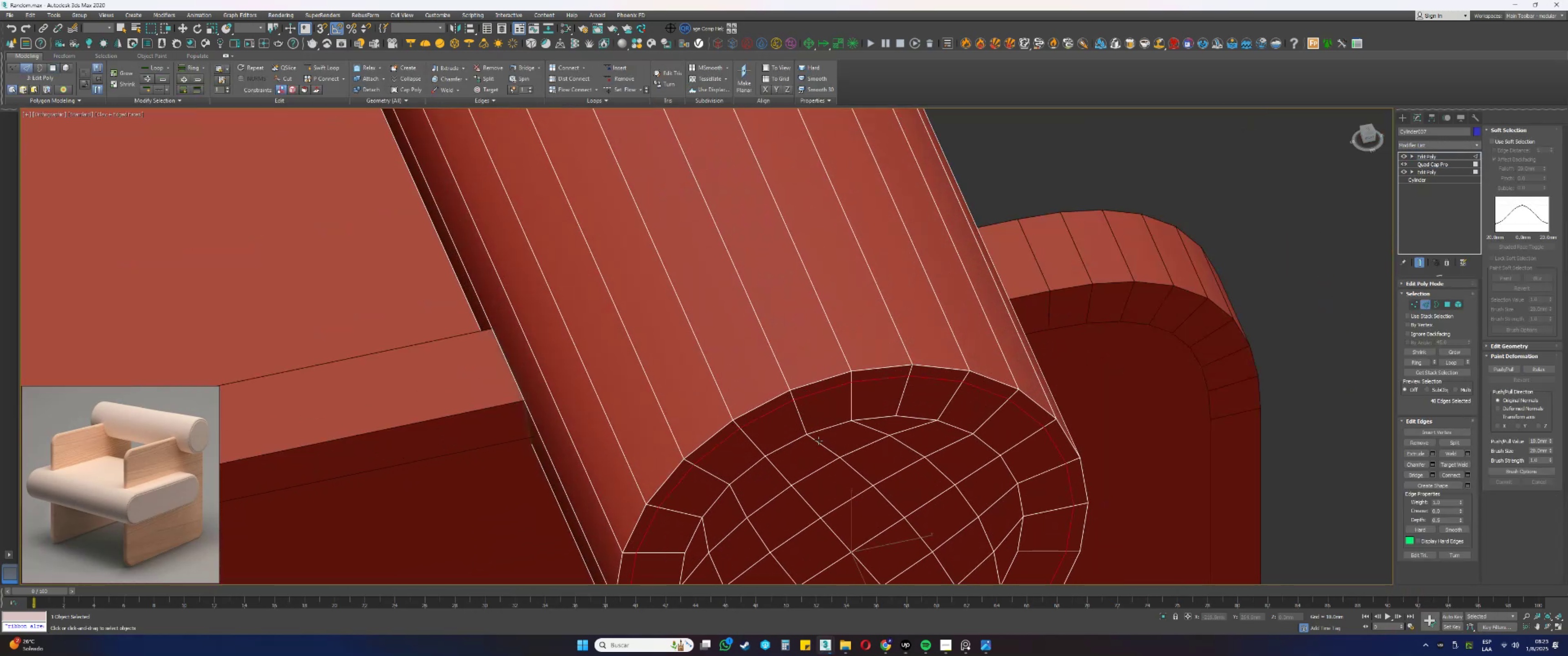 
key(Alt+AltLeft)
 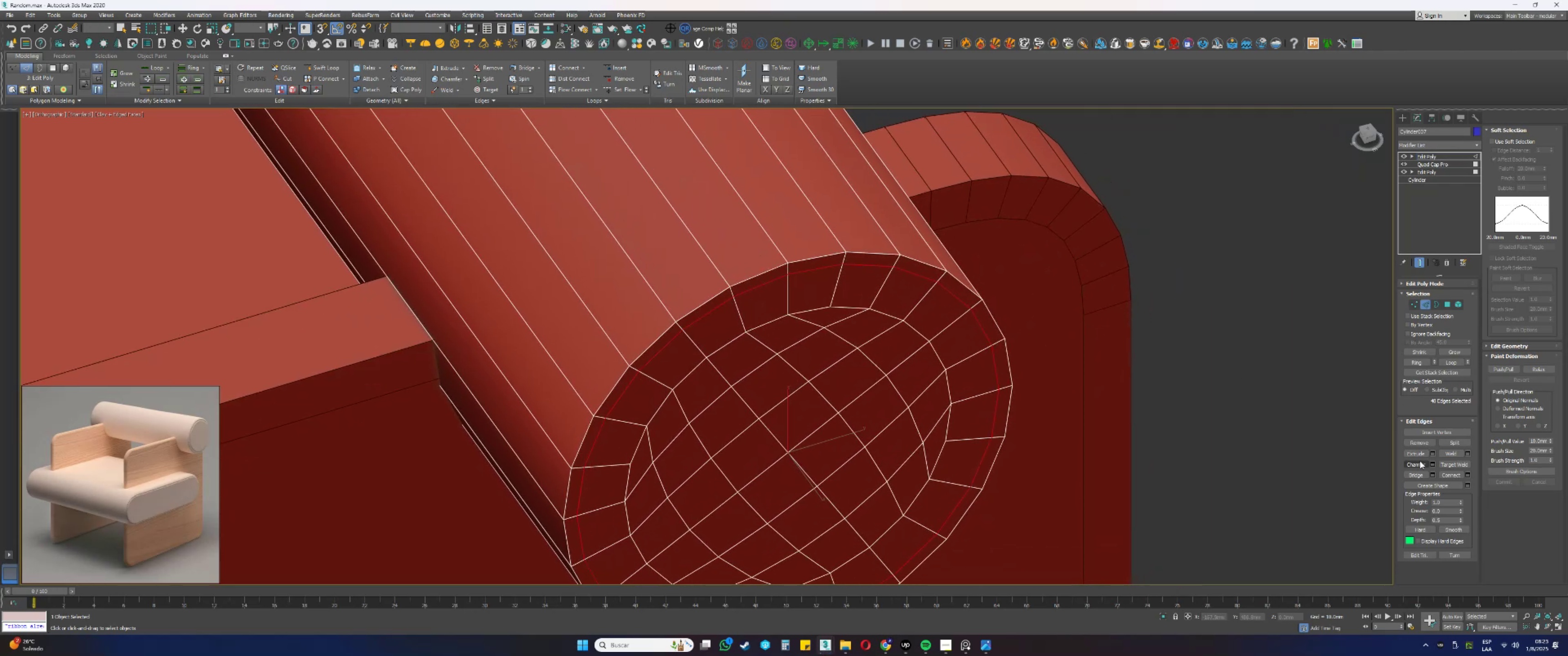 
wait(8.18)
 